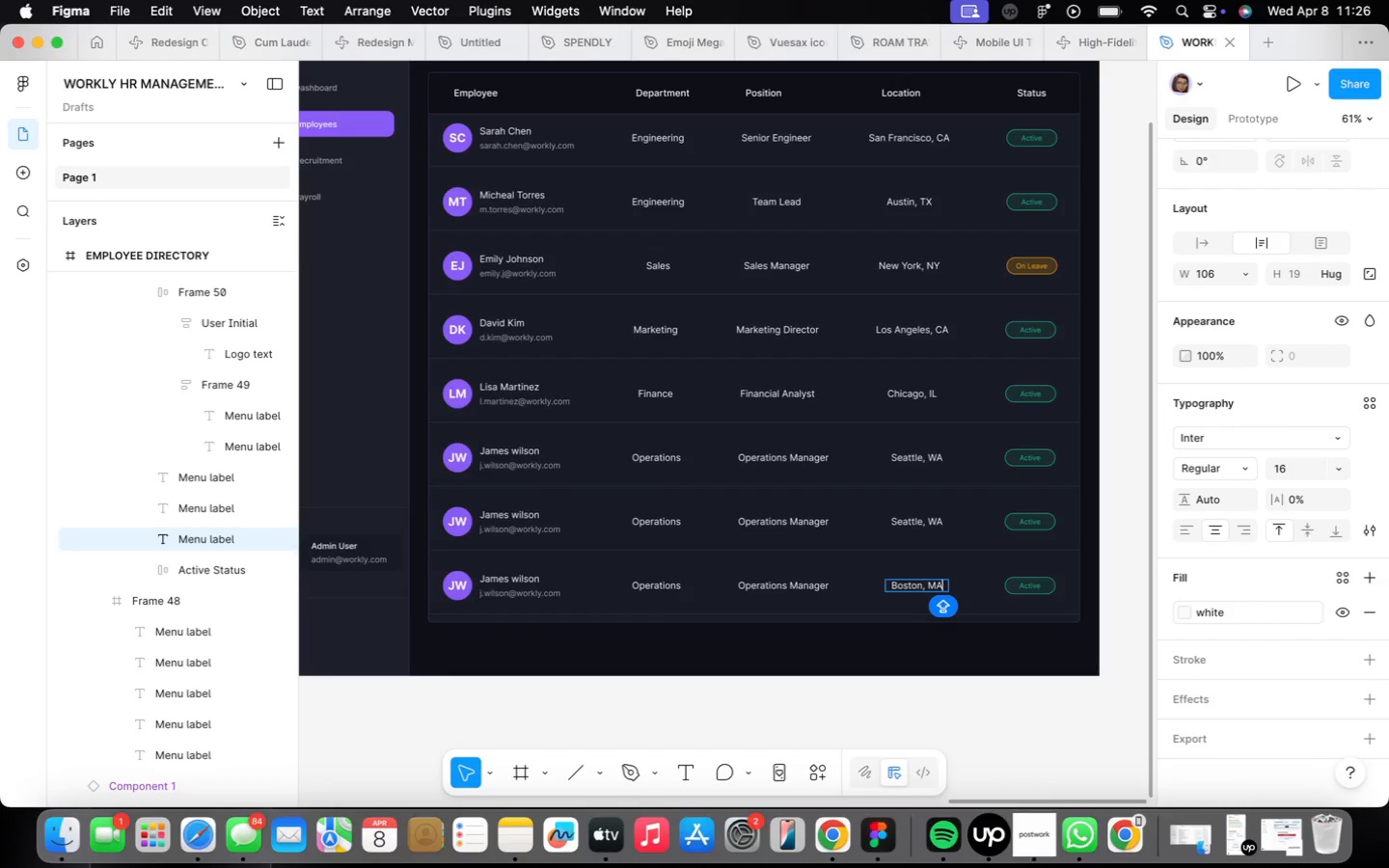 
double_click([810, 590])
 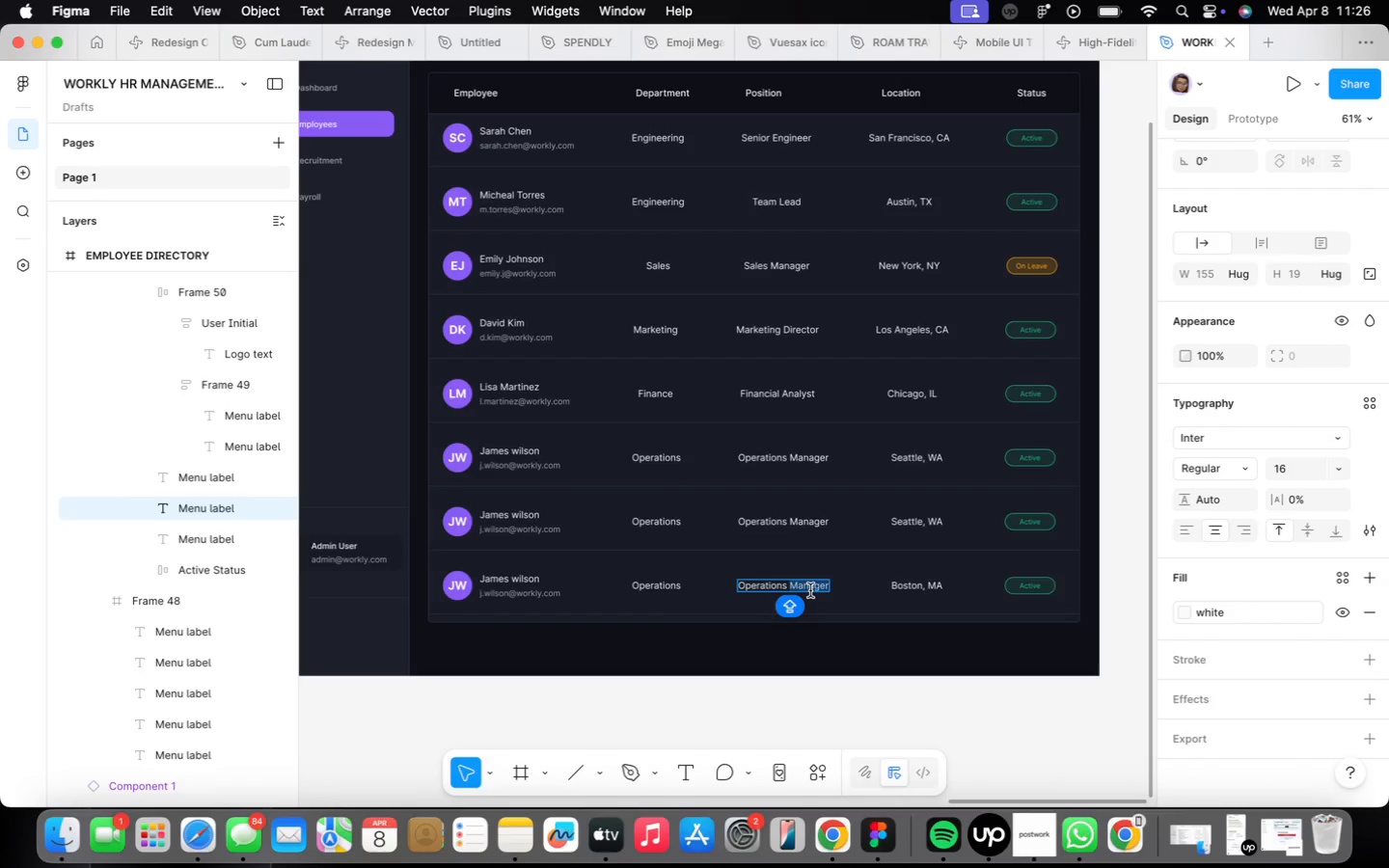 
double_click([810, 590])
 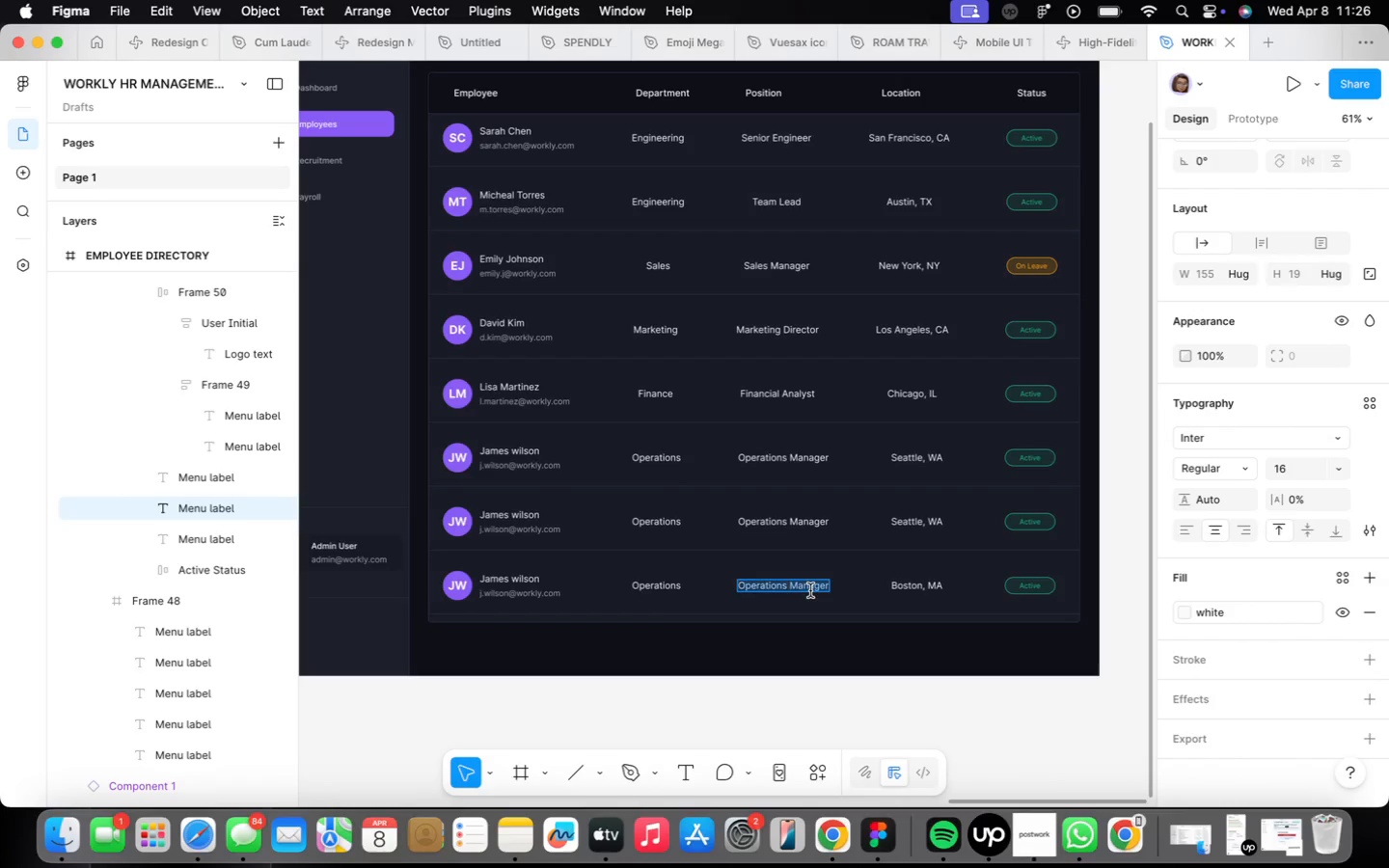 
triple_click([810, 590])
 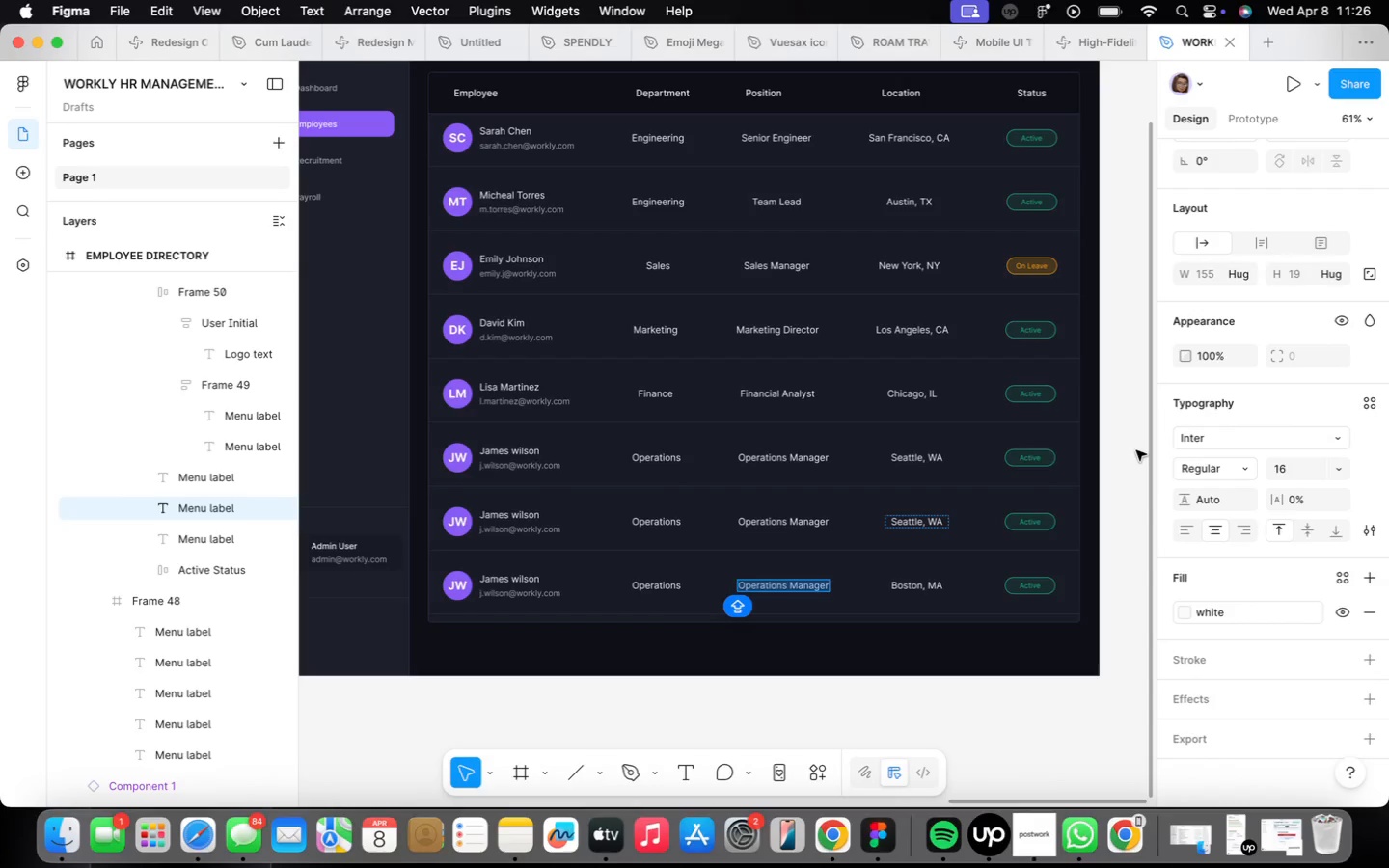 
left_click([1238, 277])
 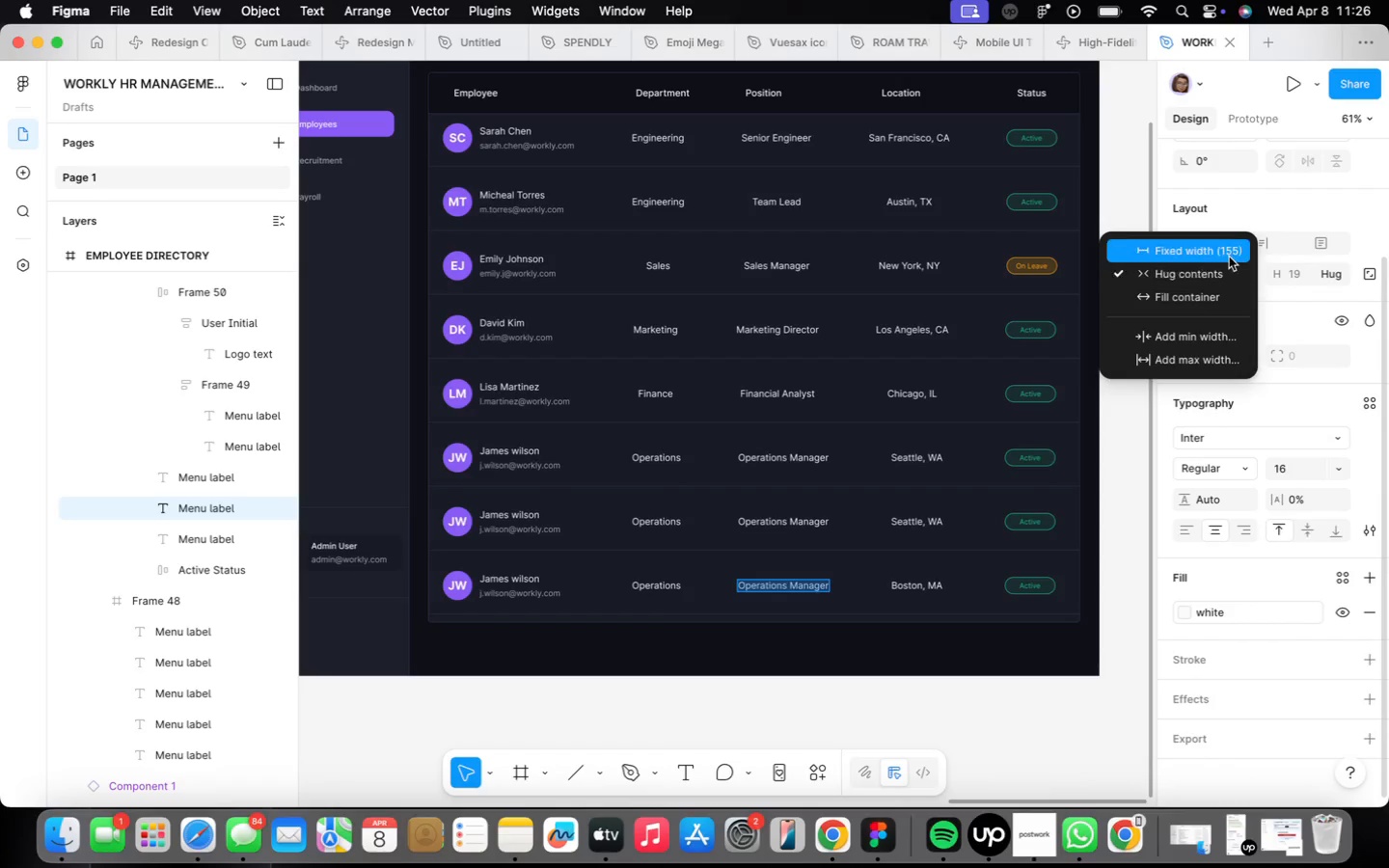 
left_click([1223, 253])
 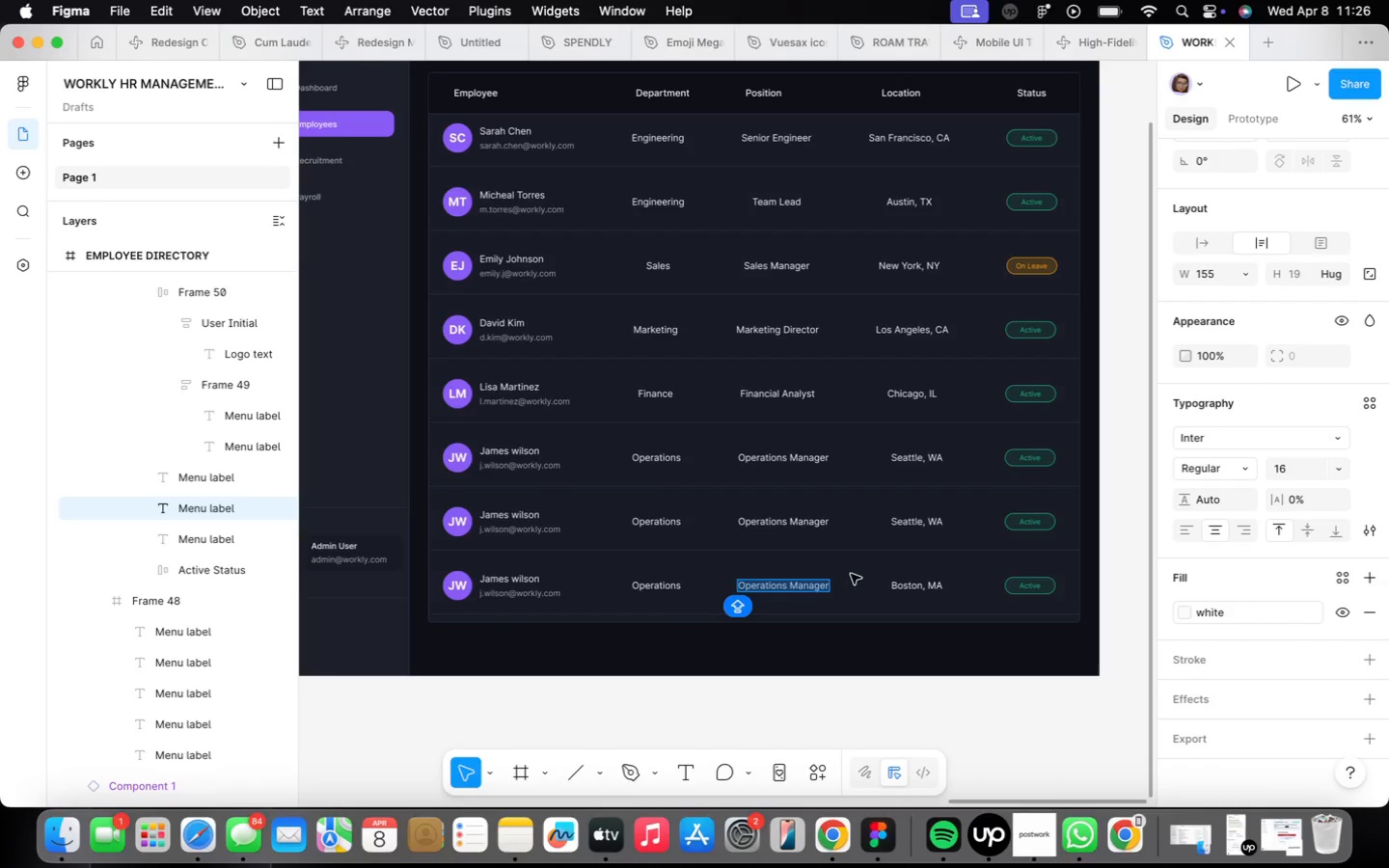 
type(s)
key(Backspace)
type(Software)
 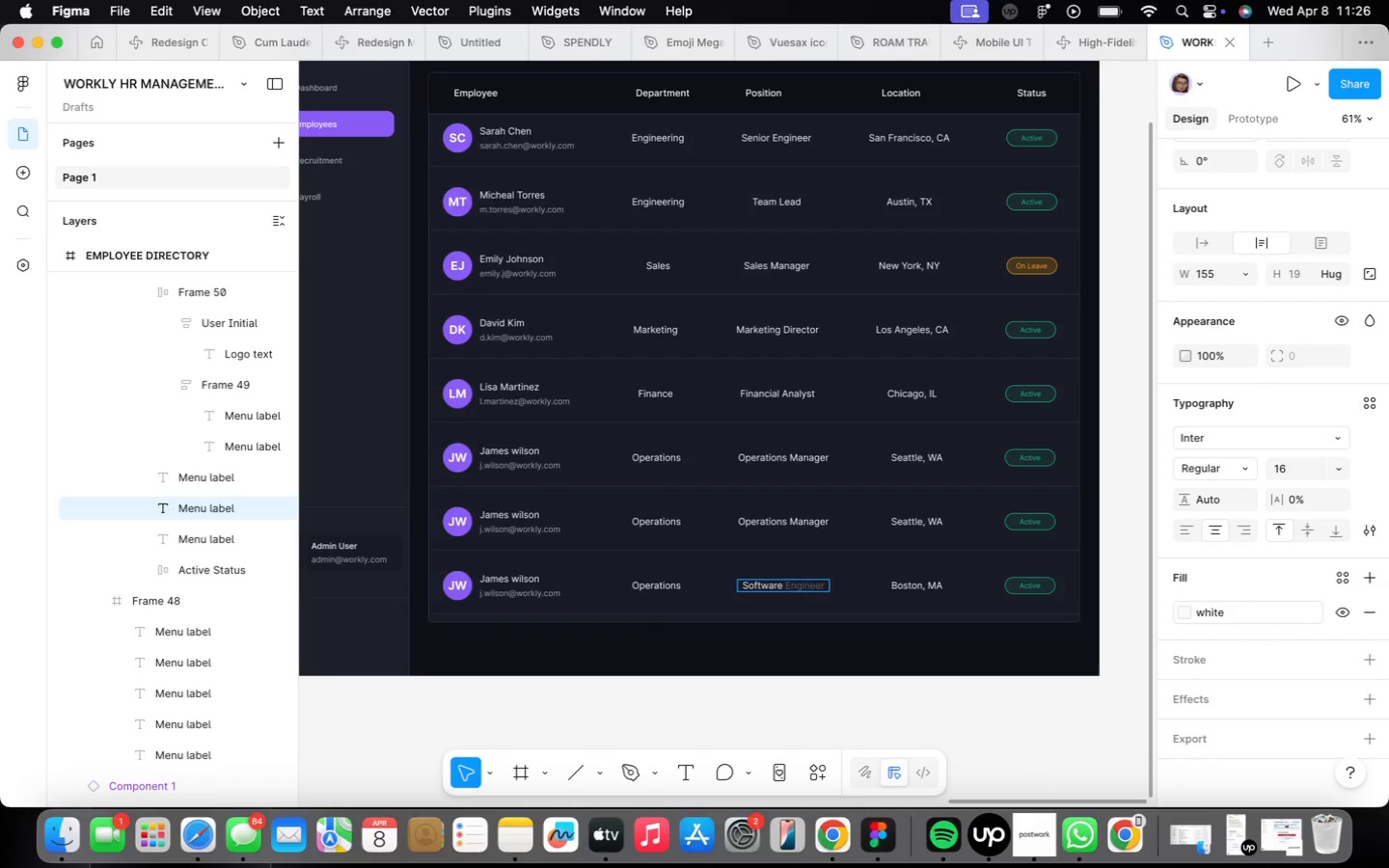 
key(ArrowRight)
 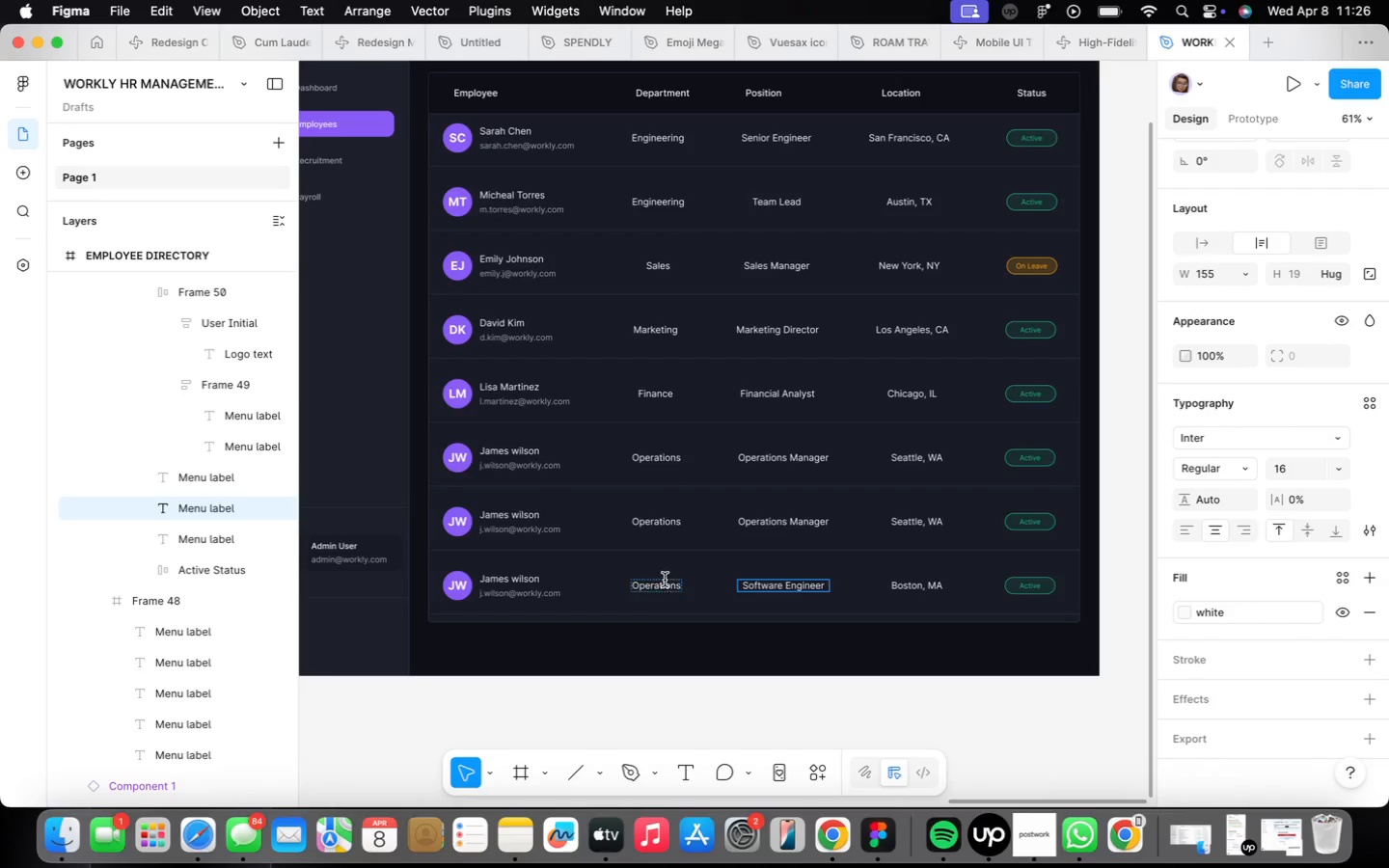 
wait(5.19)
 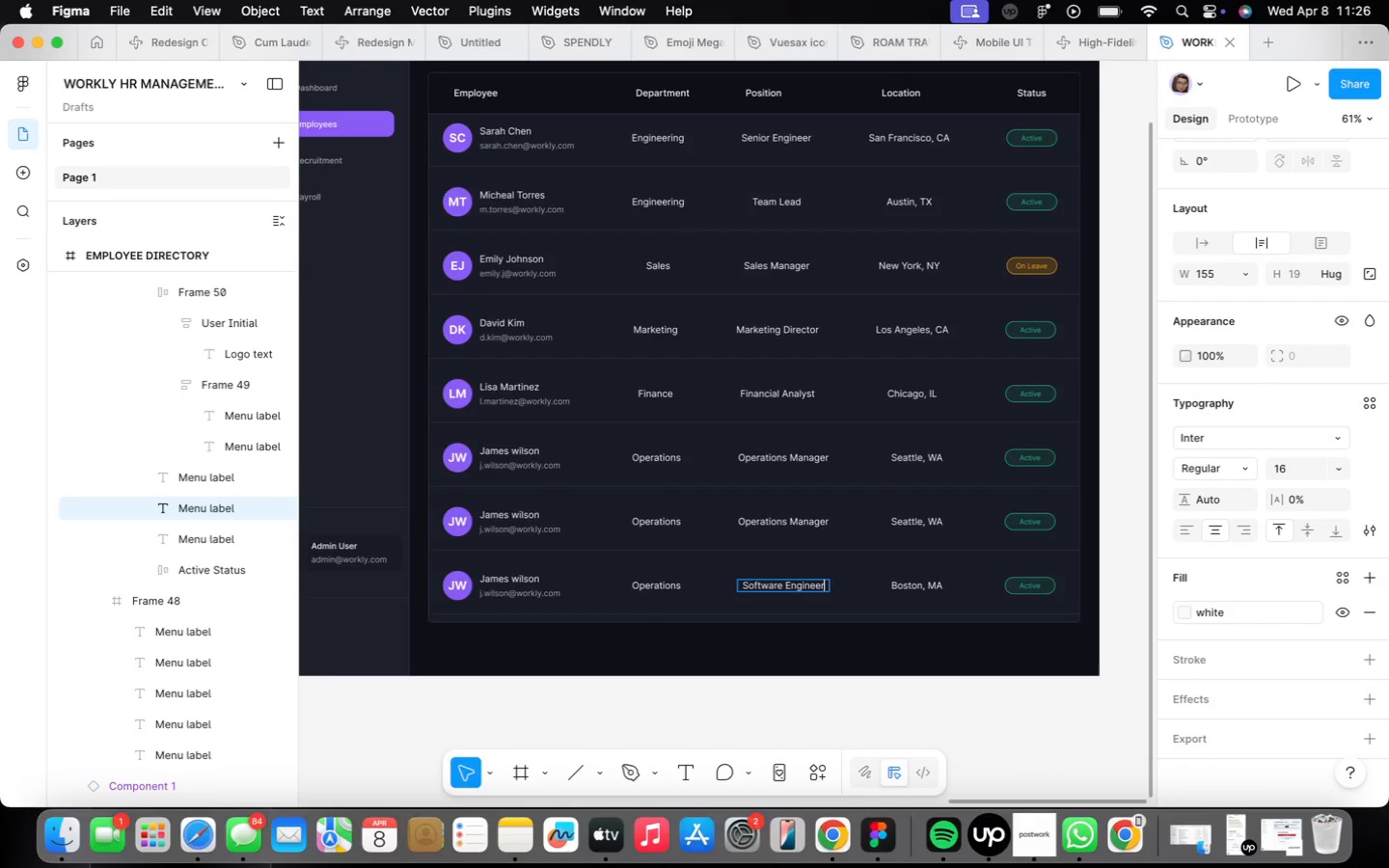 
double_click([670, 588])
 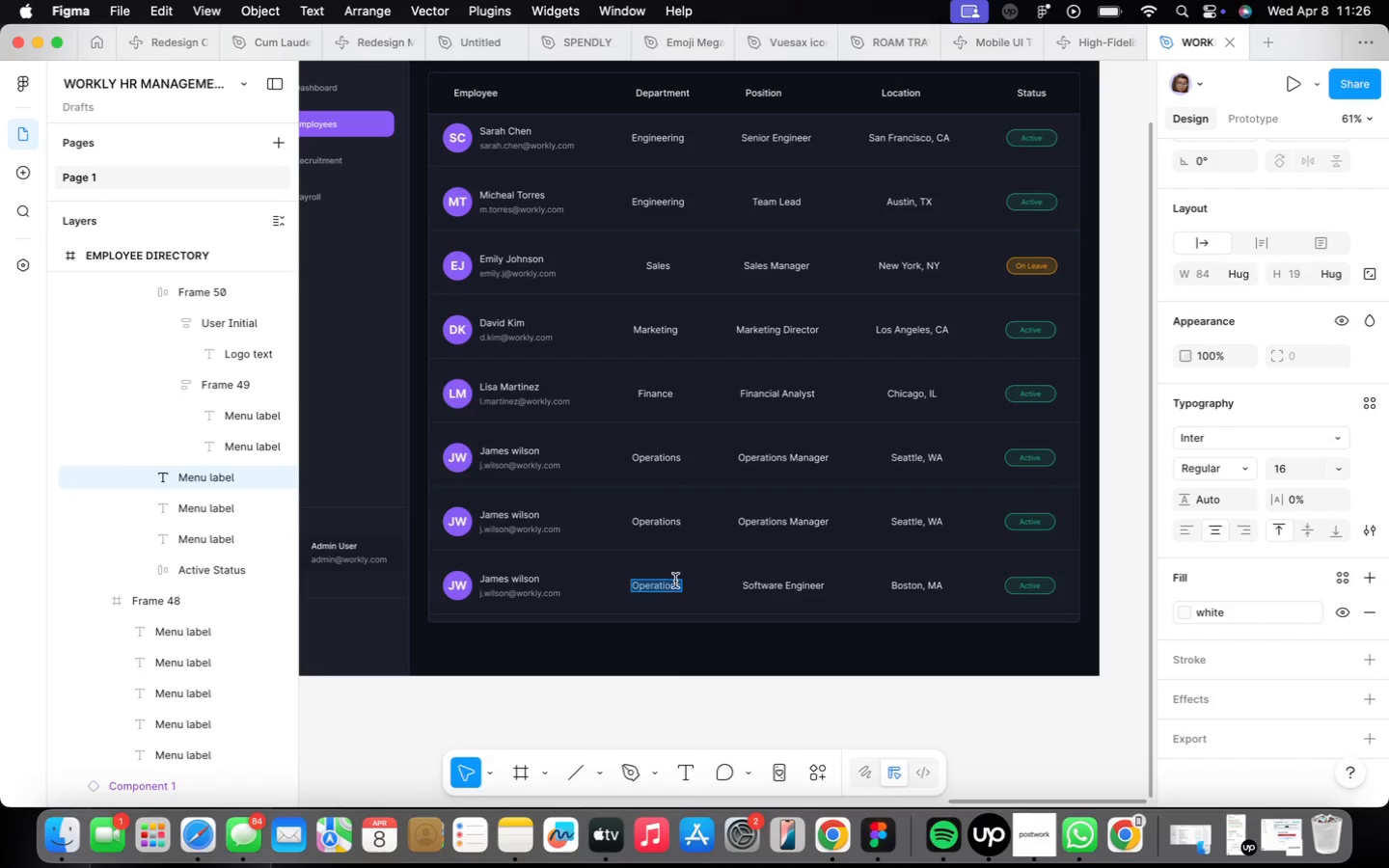 
mouse_move([1237, 251])
 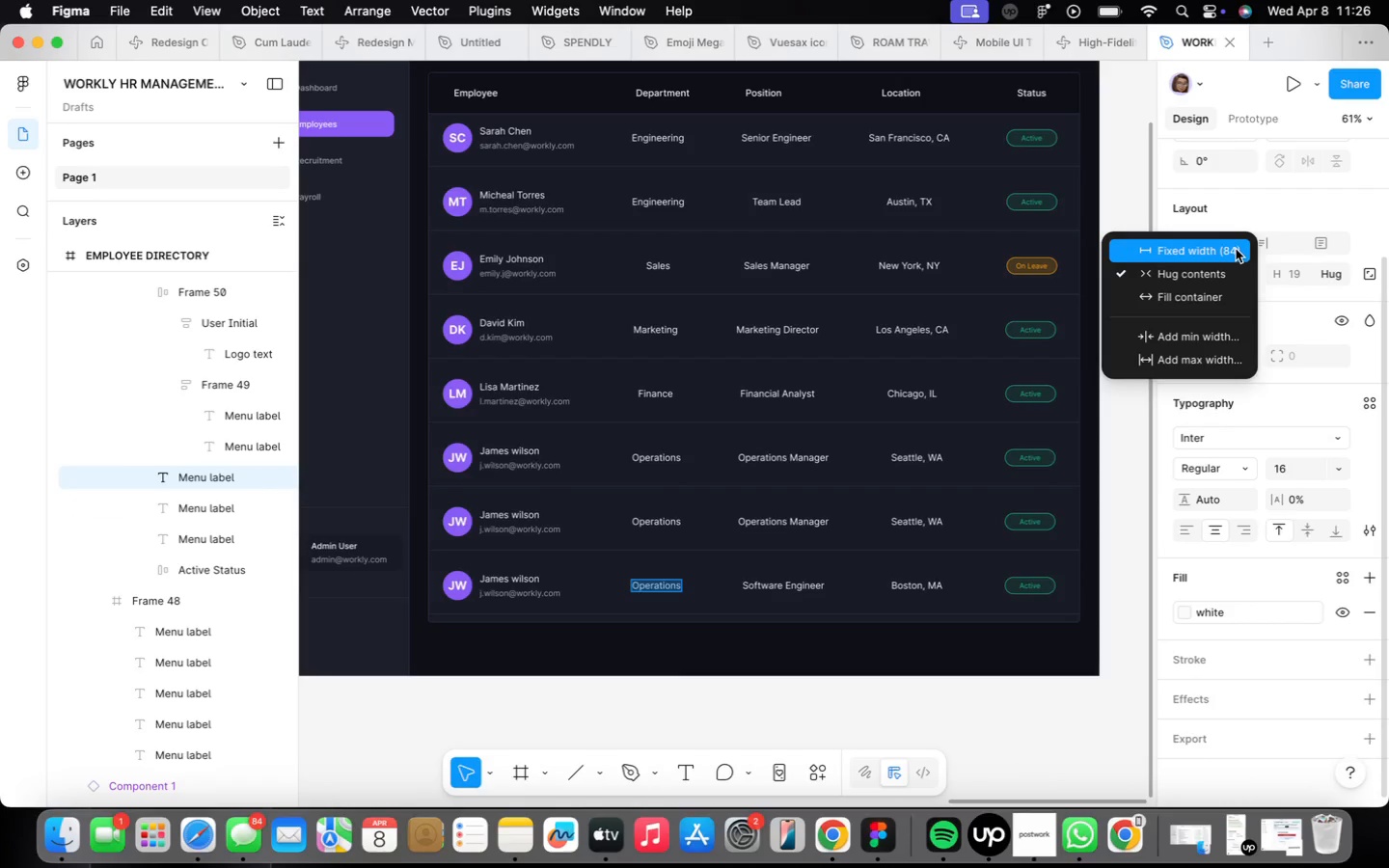 
left_click([1236, 249])
 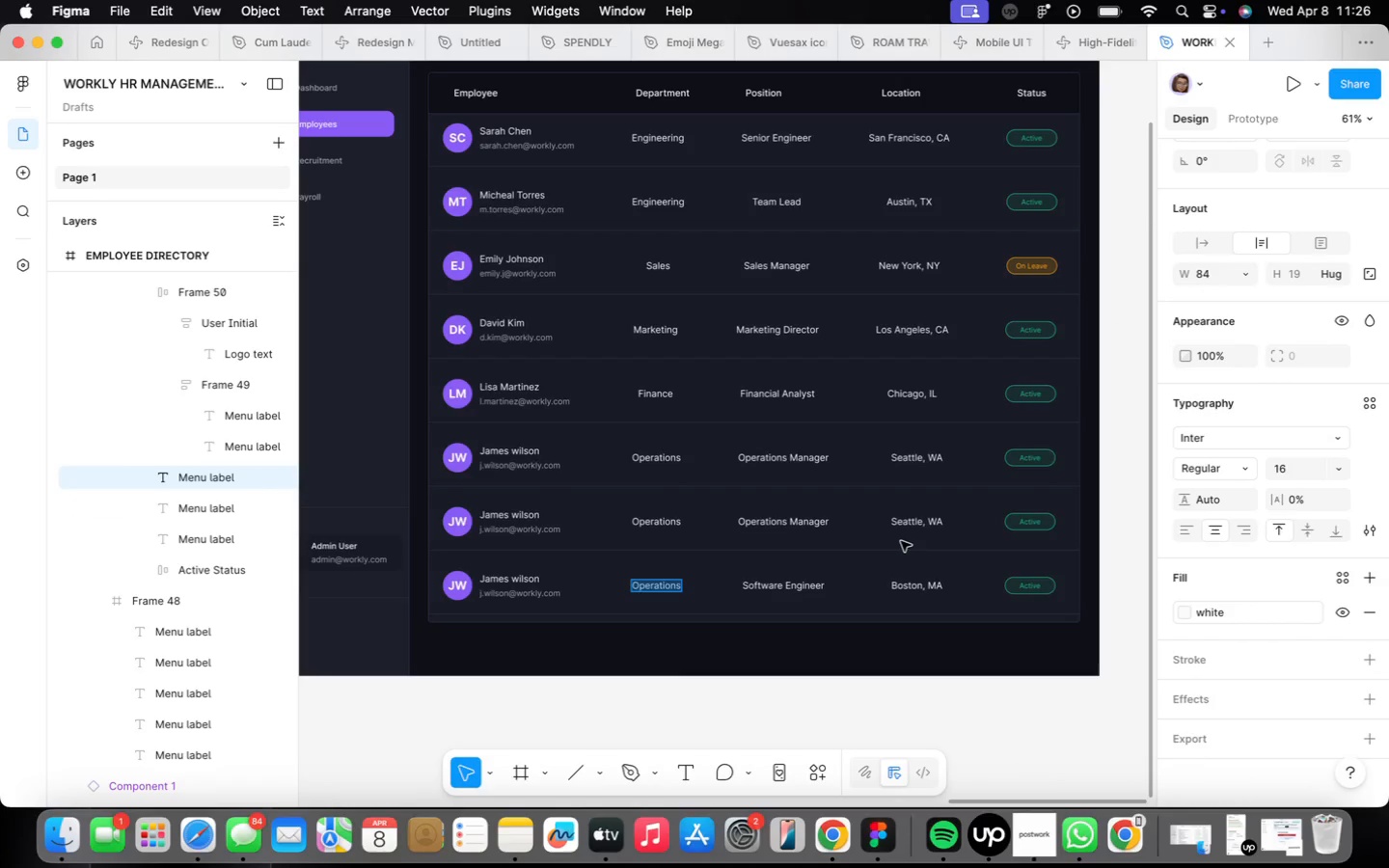 
type(Engi)
 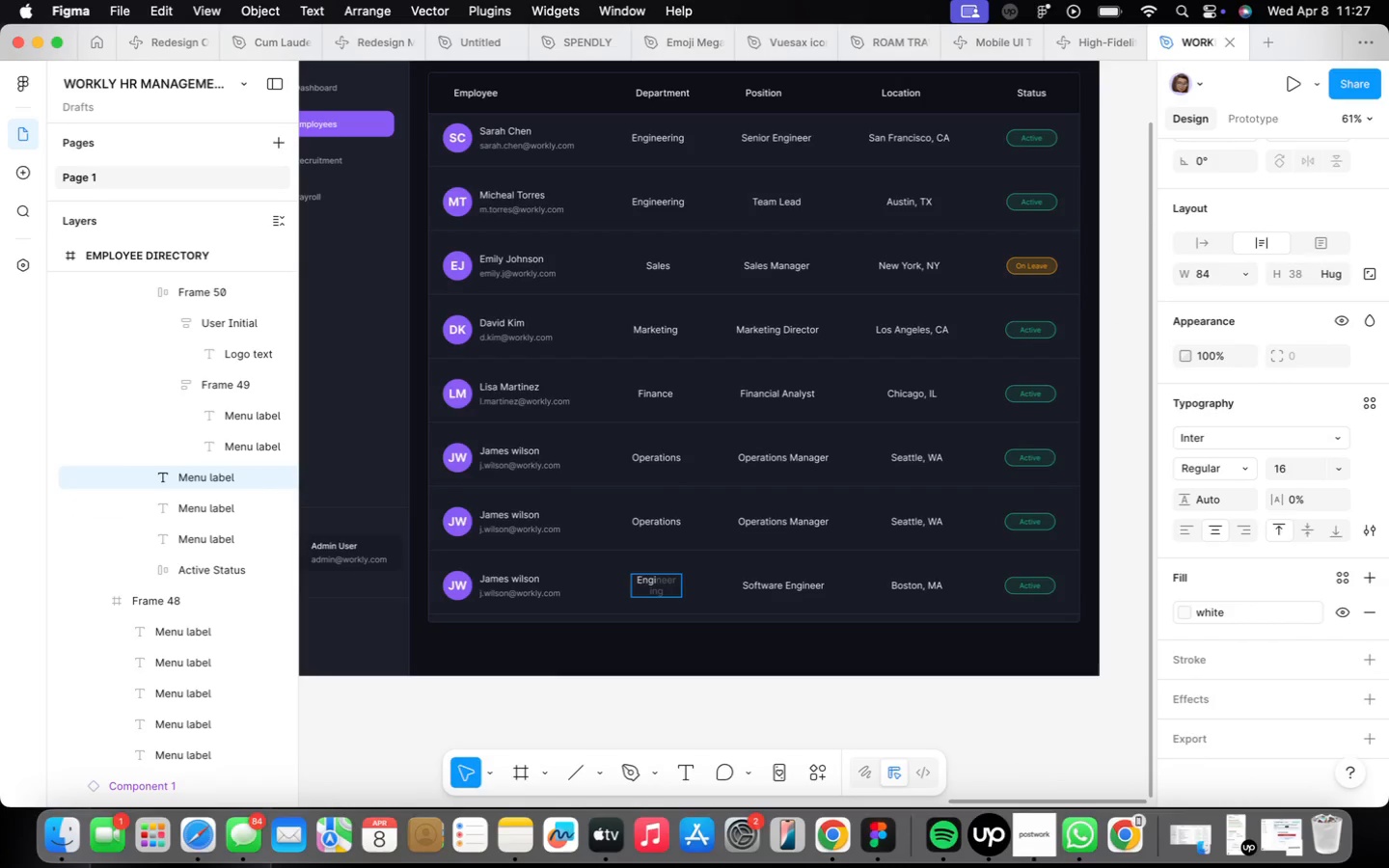 
key(ArrowRight)
 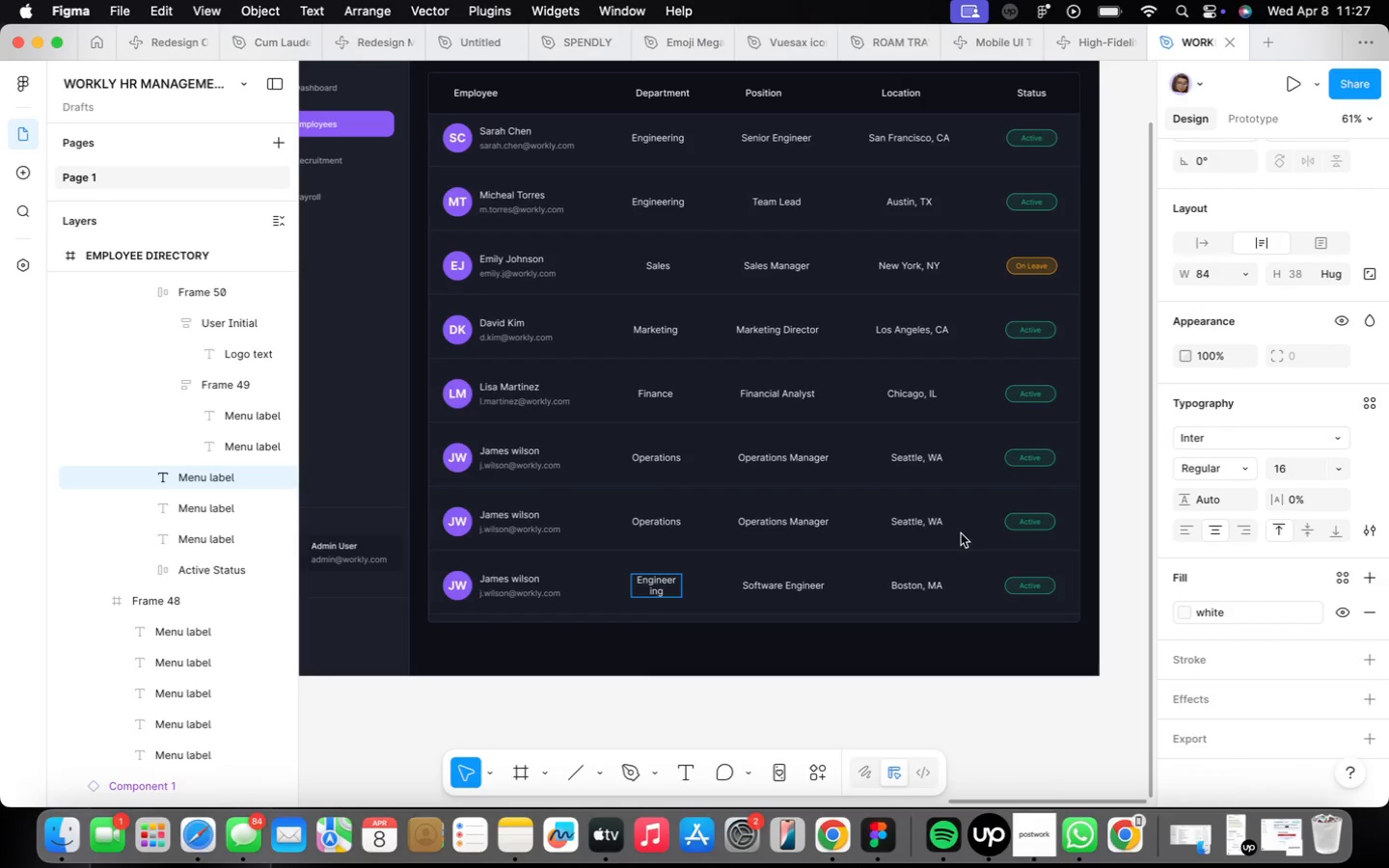 
left_click([903, 626])
 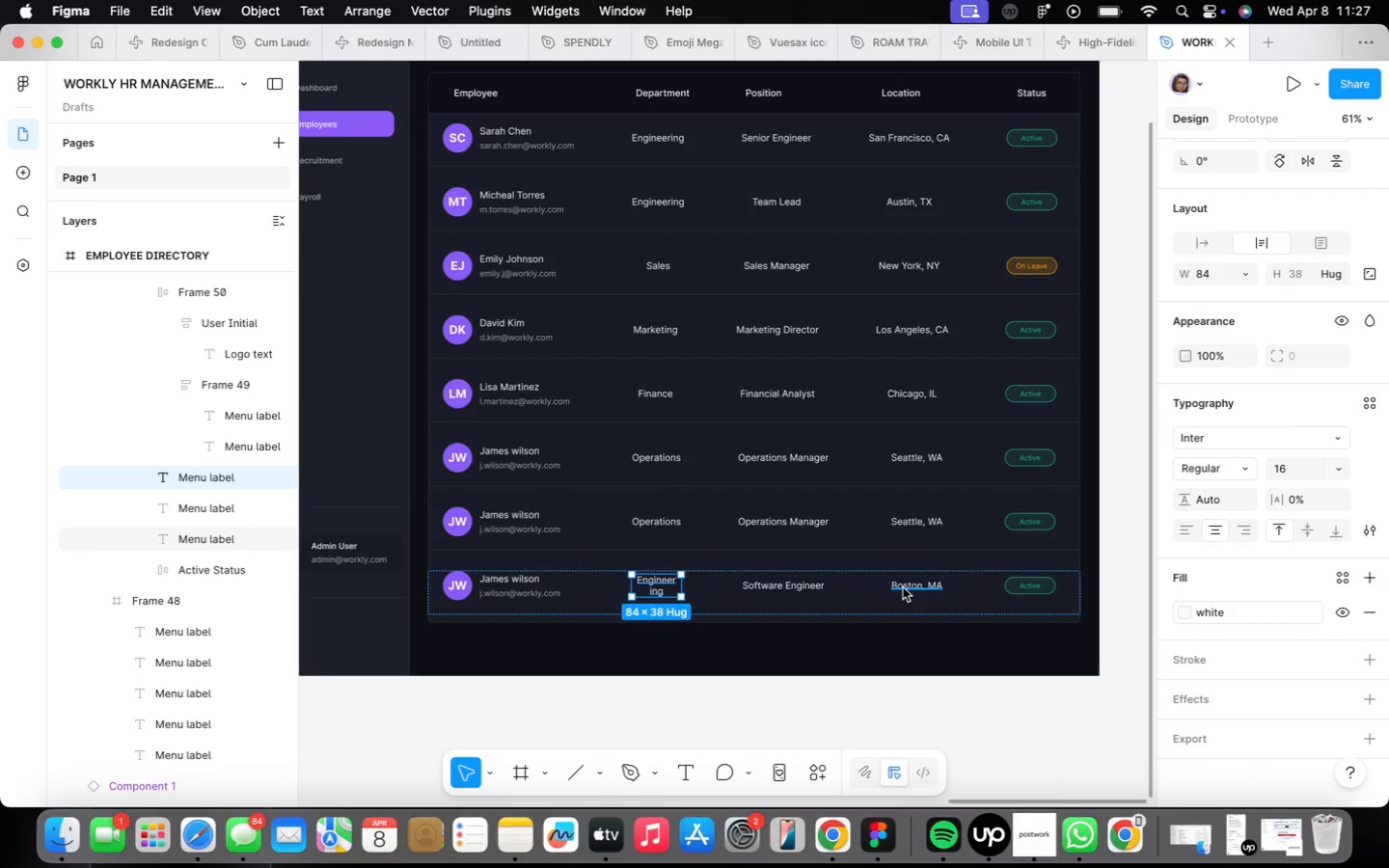 
left_click([903, 587])
 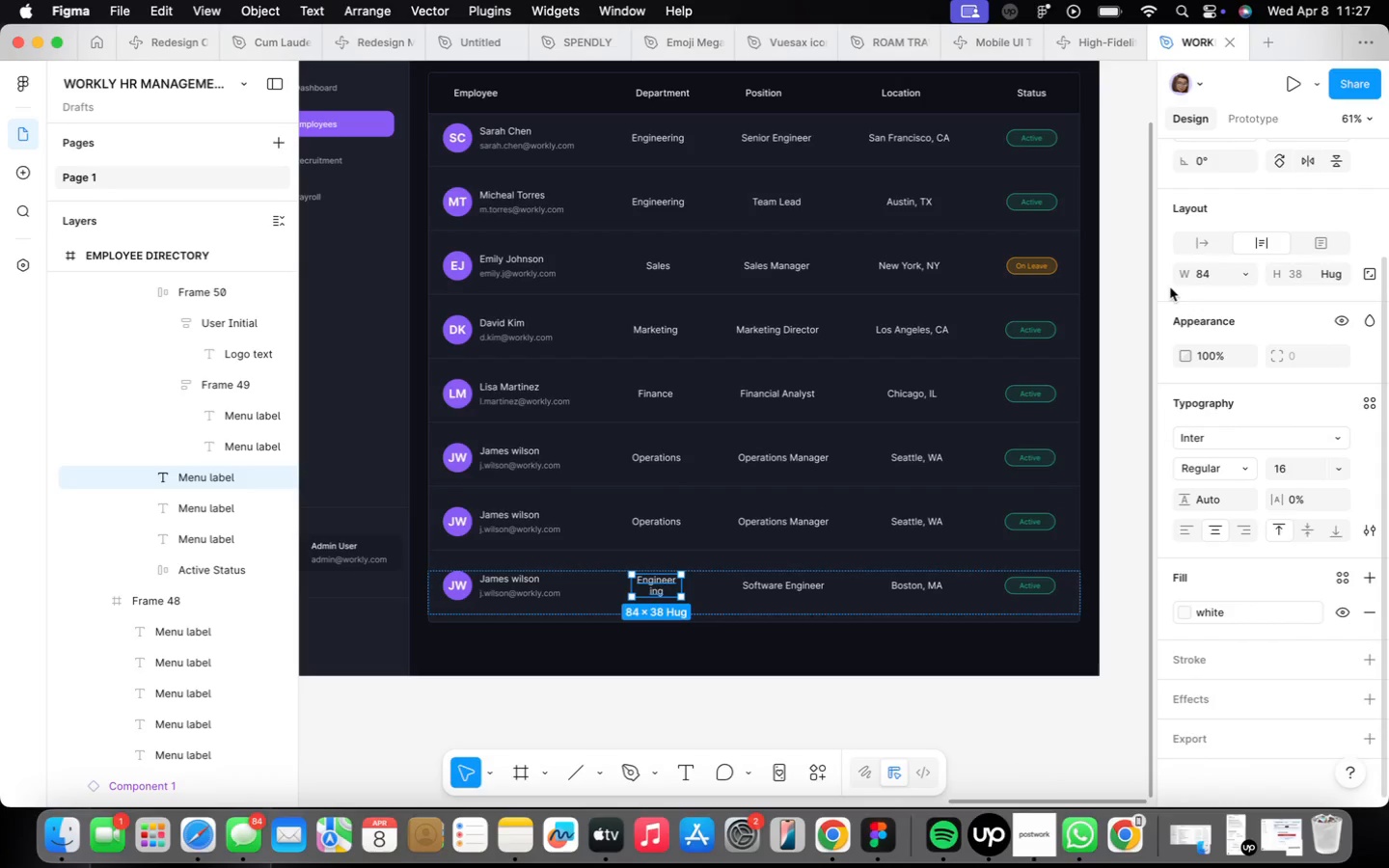 
left_click([1216, 241])
 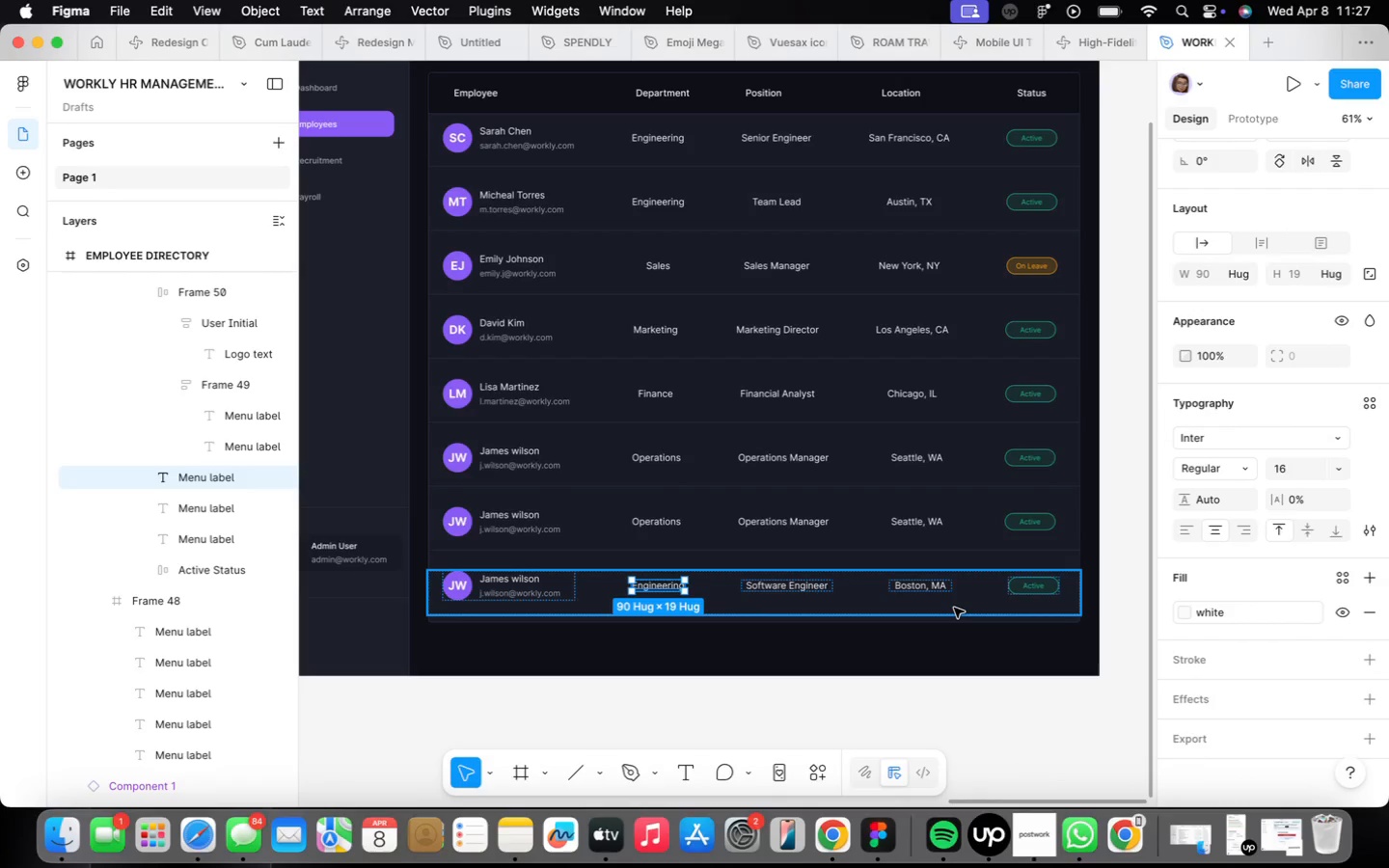 
scroll: coordinate [940, 583], scroll_direction: up, amount: 9.0
 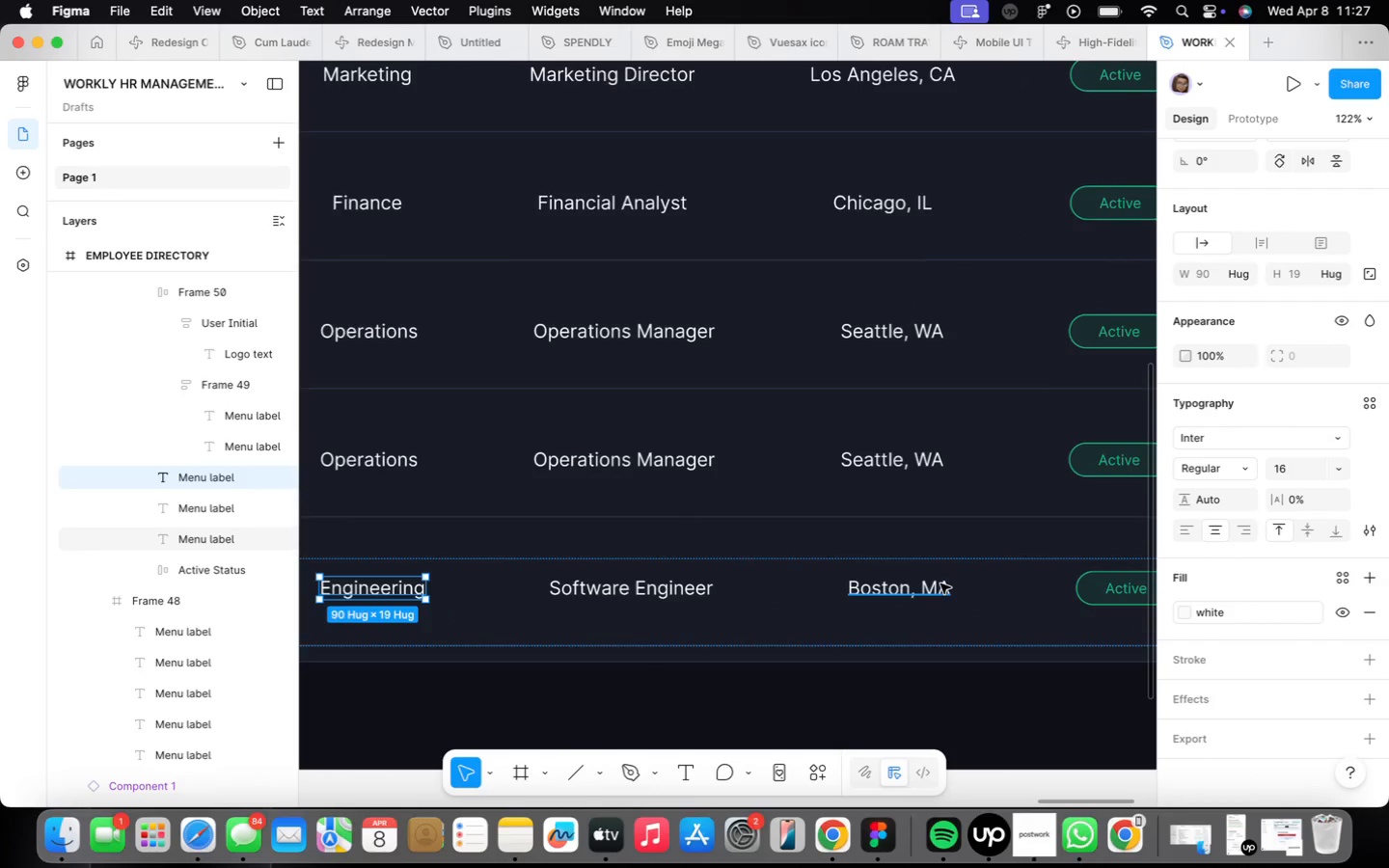 
double_click([940, 583])
 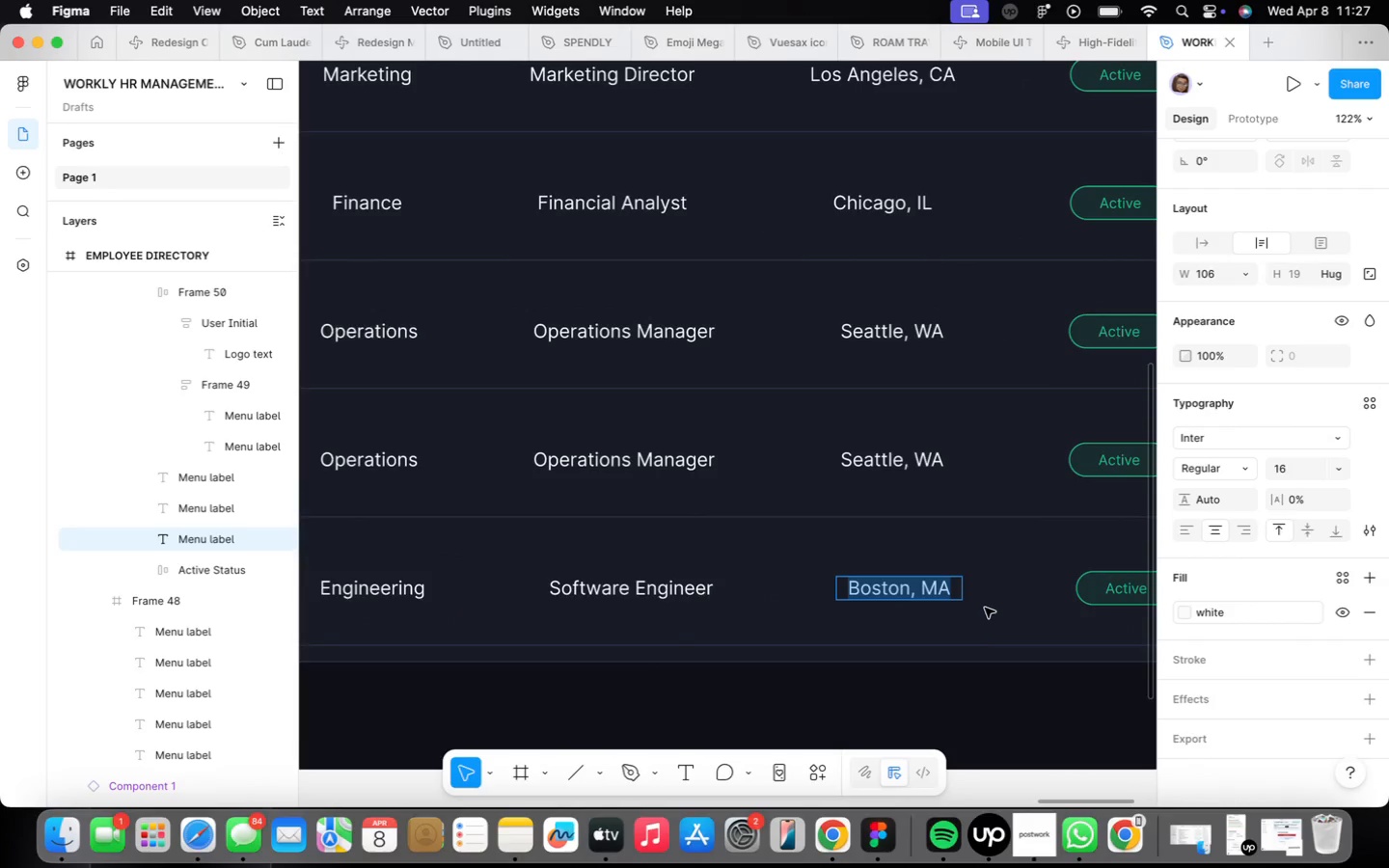 
left_click([985, 607])
 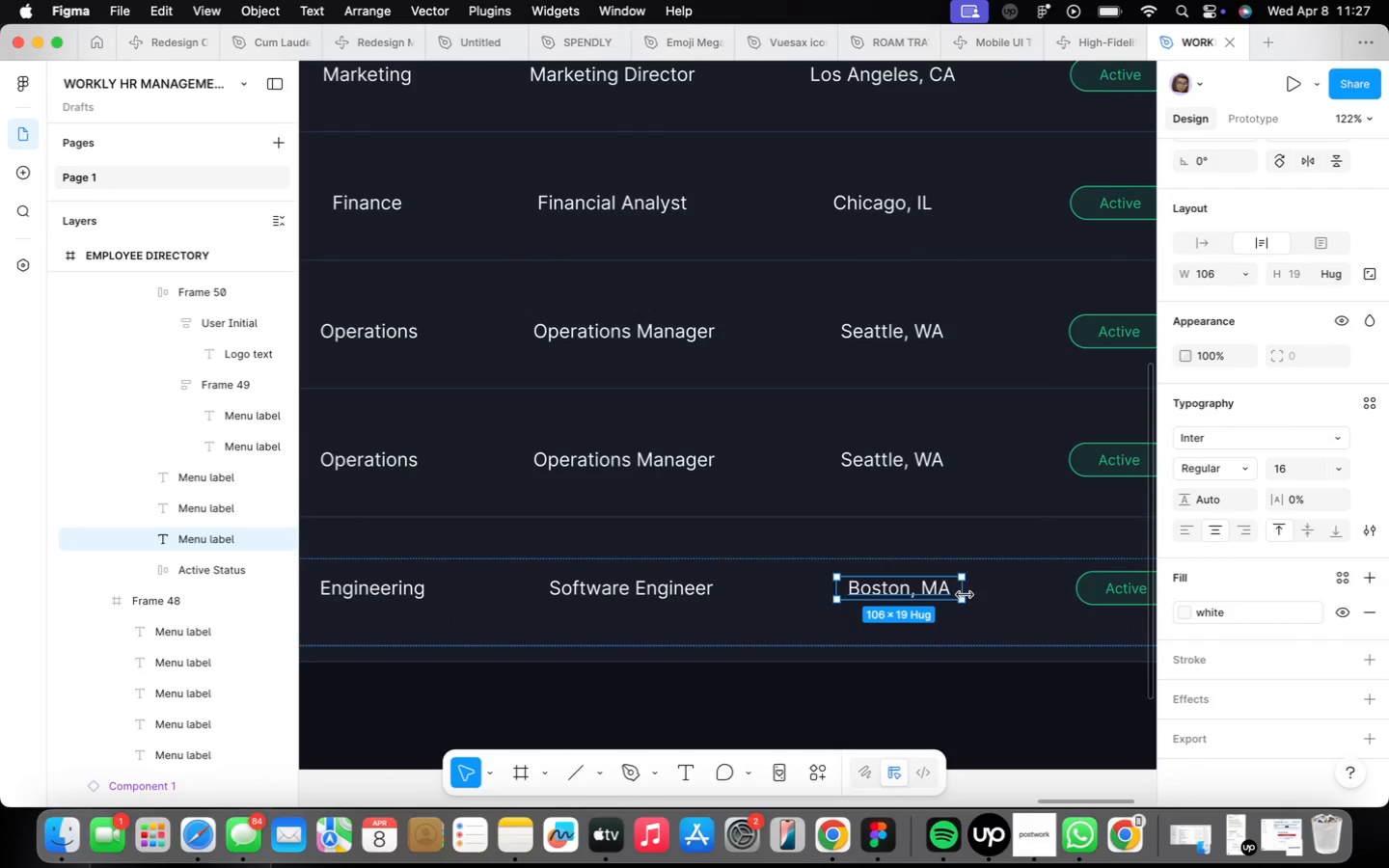 
left_click_drag(start_coordinate=[965, 595], to_coordinate=[953, 593])
 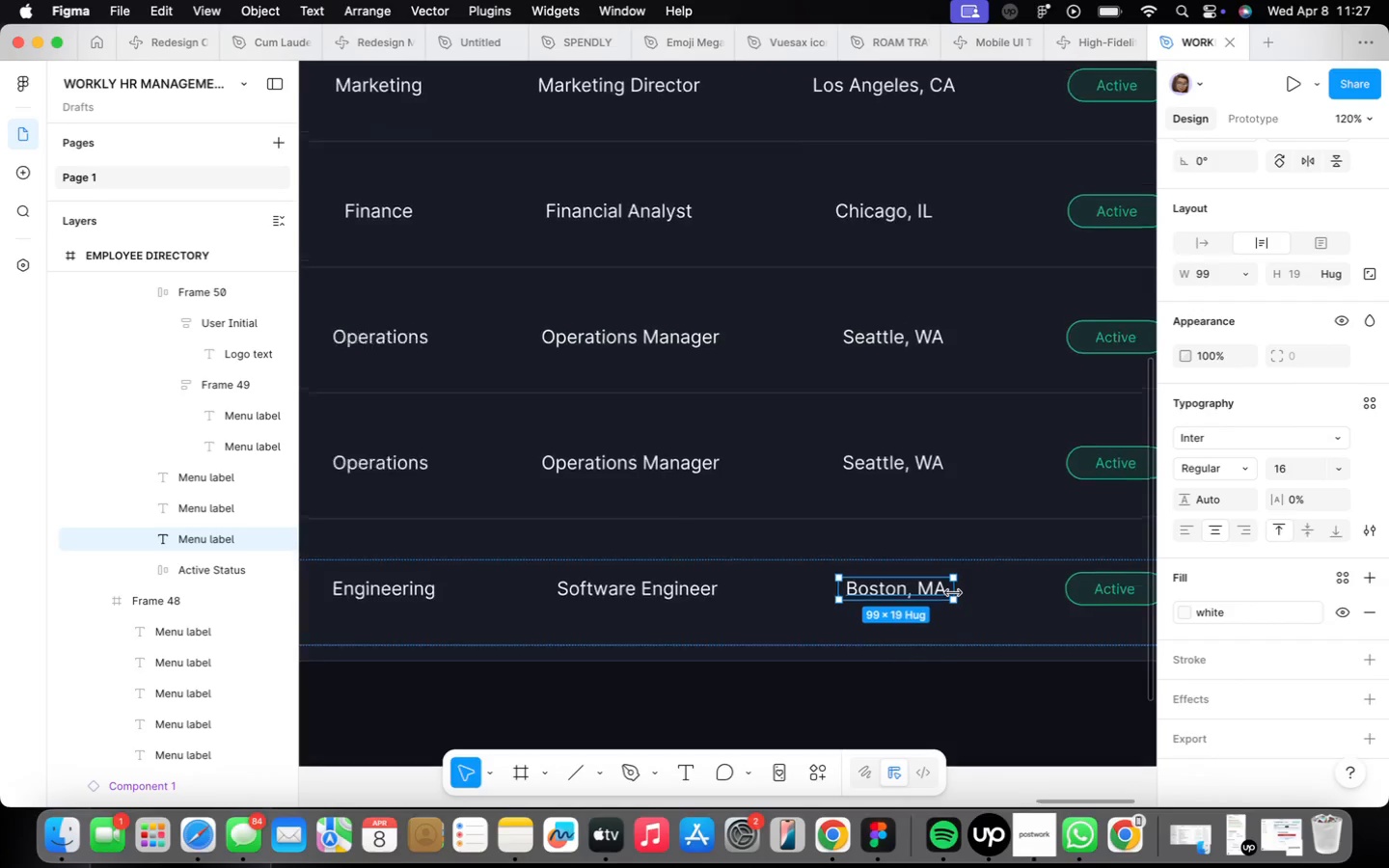 
scroll: coordinate [954, 592], scroll_direction: down, amount: 7.0
 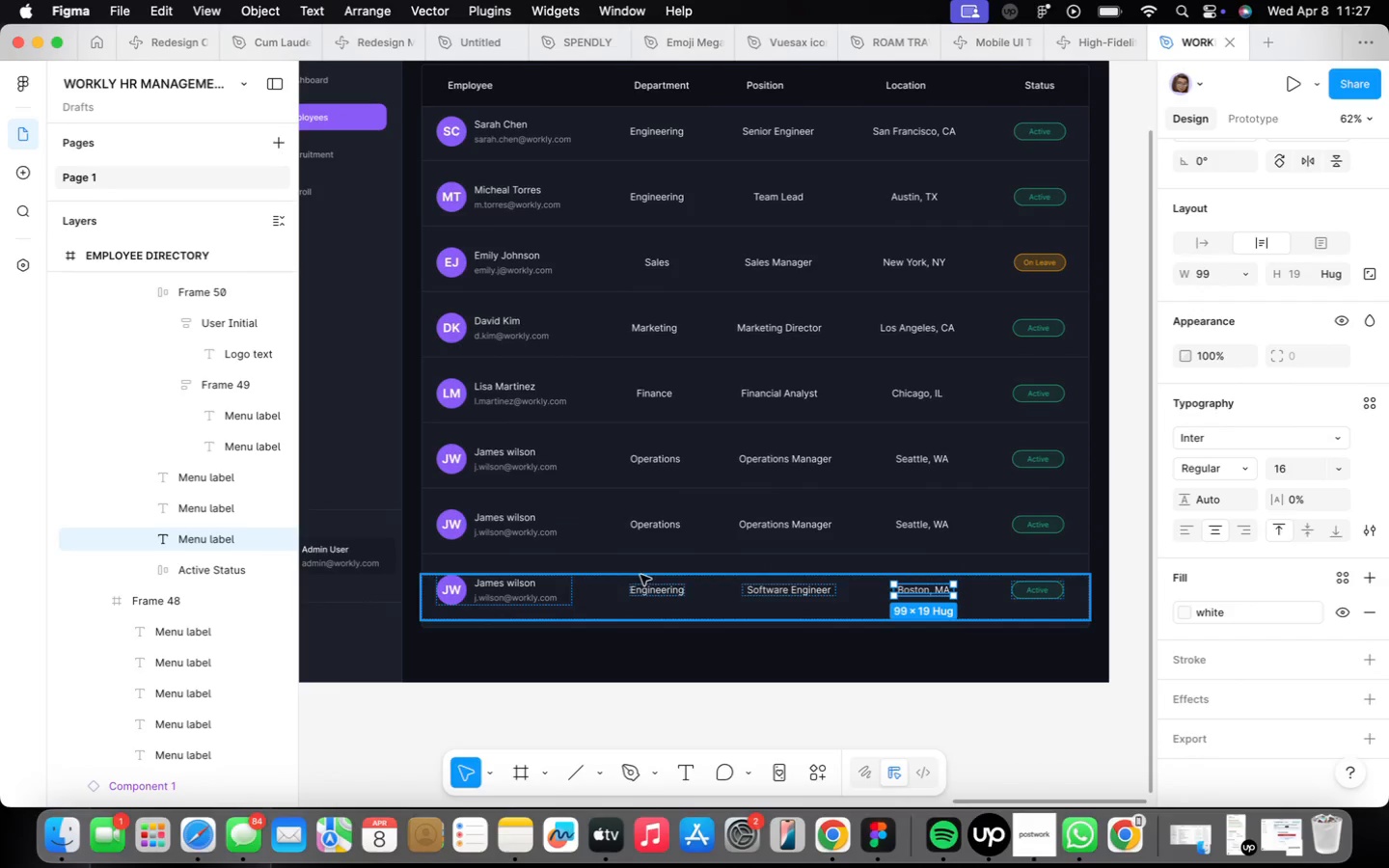 
left_click([528, 593])
 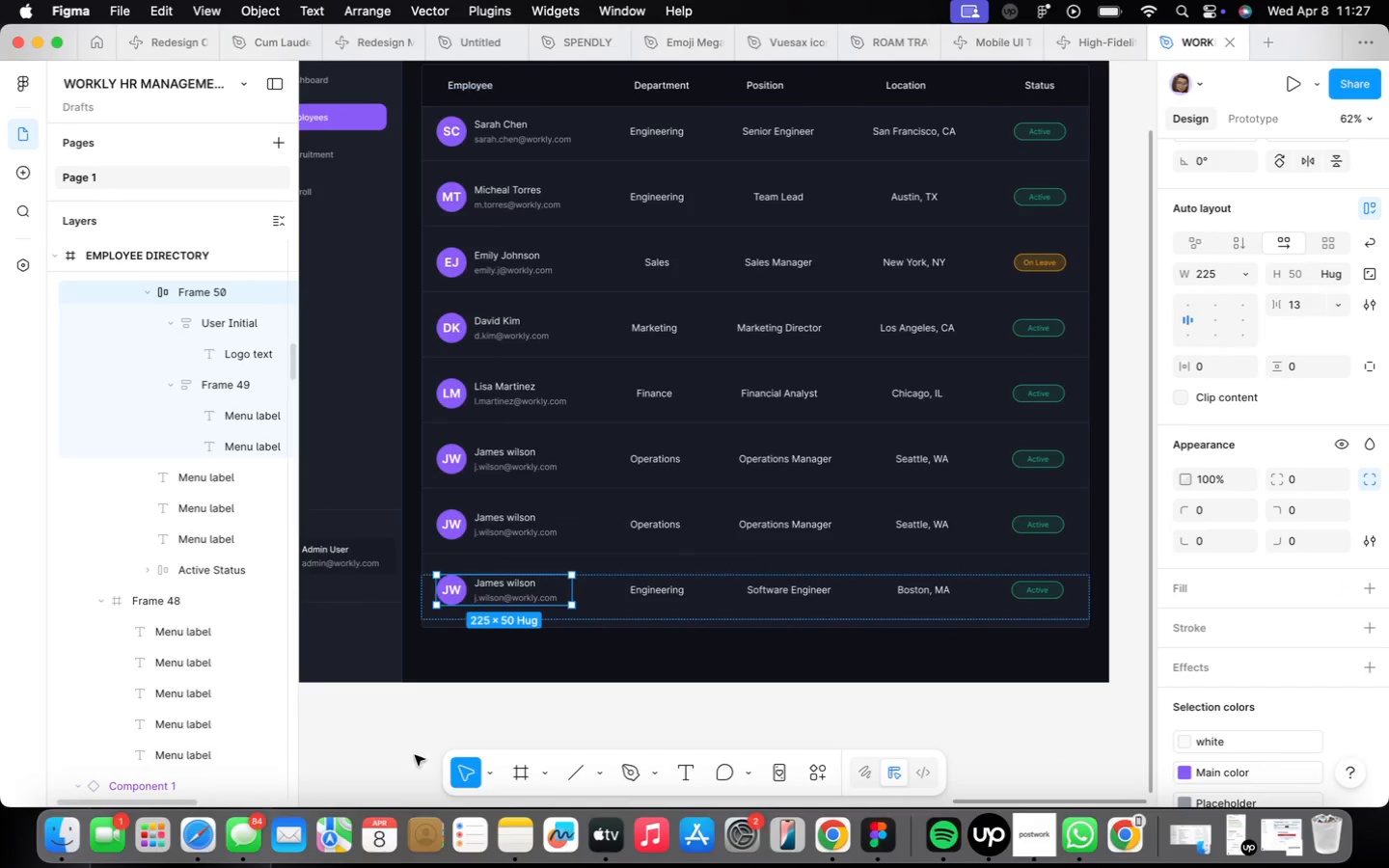 
double_click([923, 530])
 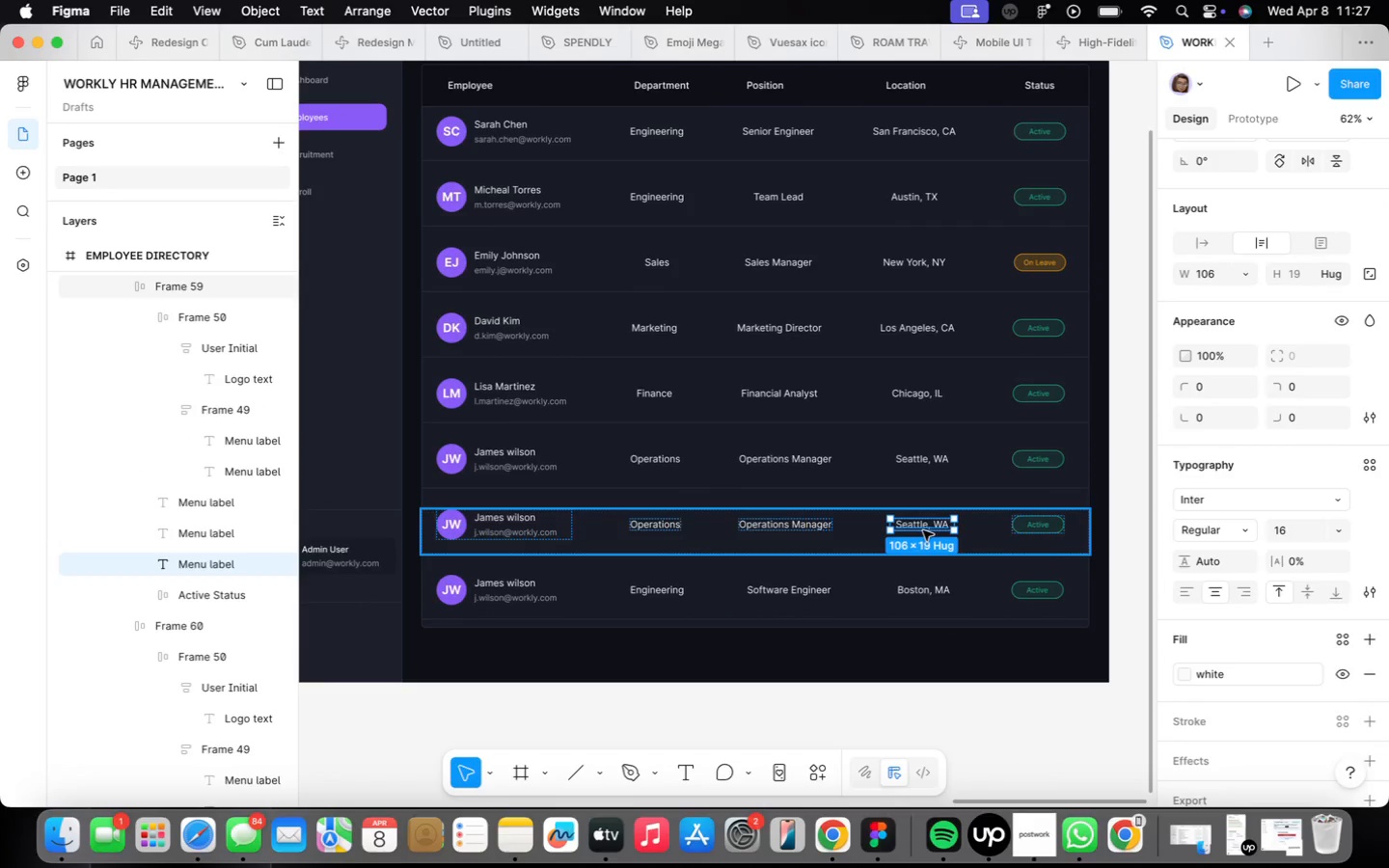 
triple_click([923, 530])
 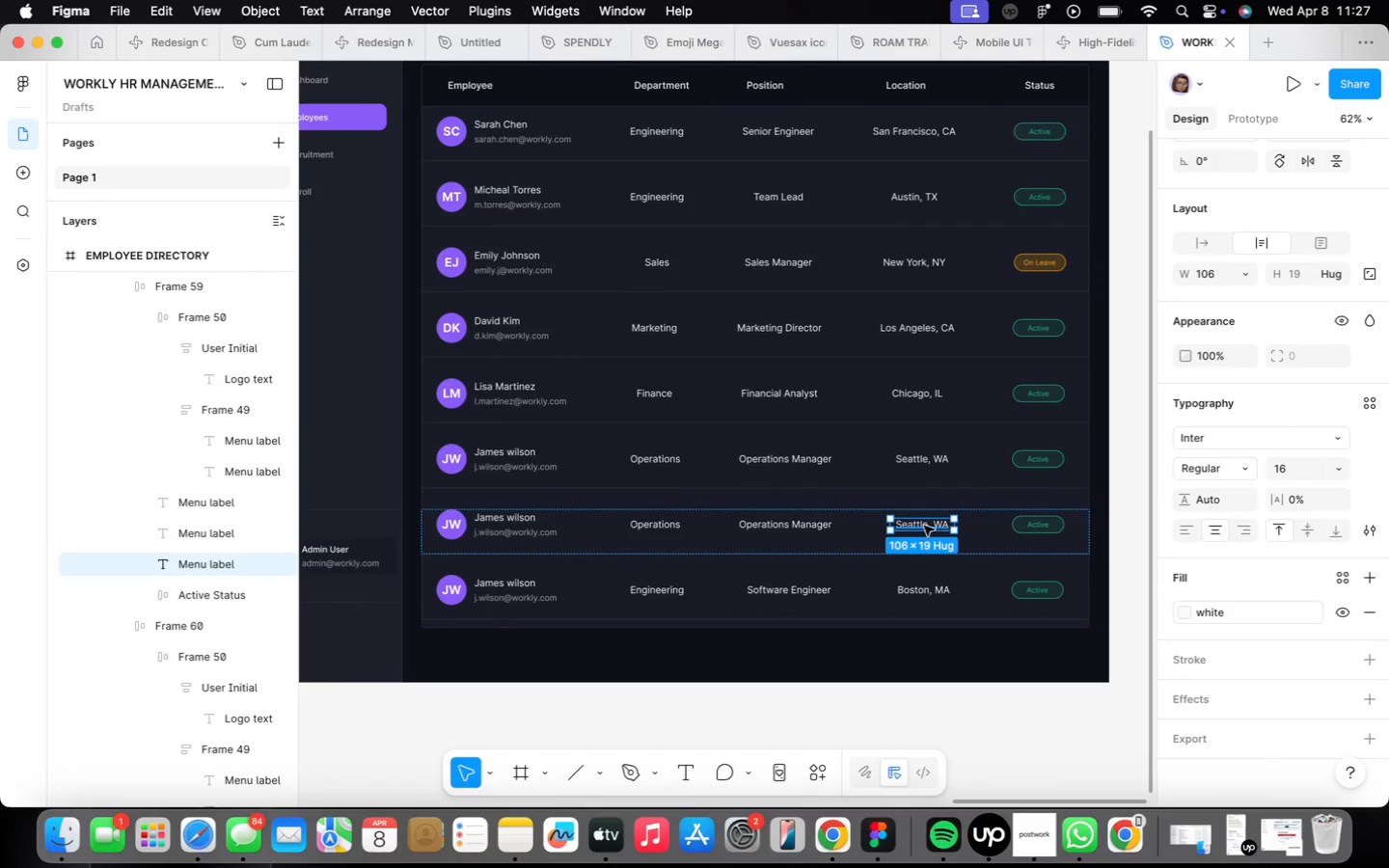 
triple_click([924, 526])
 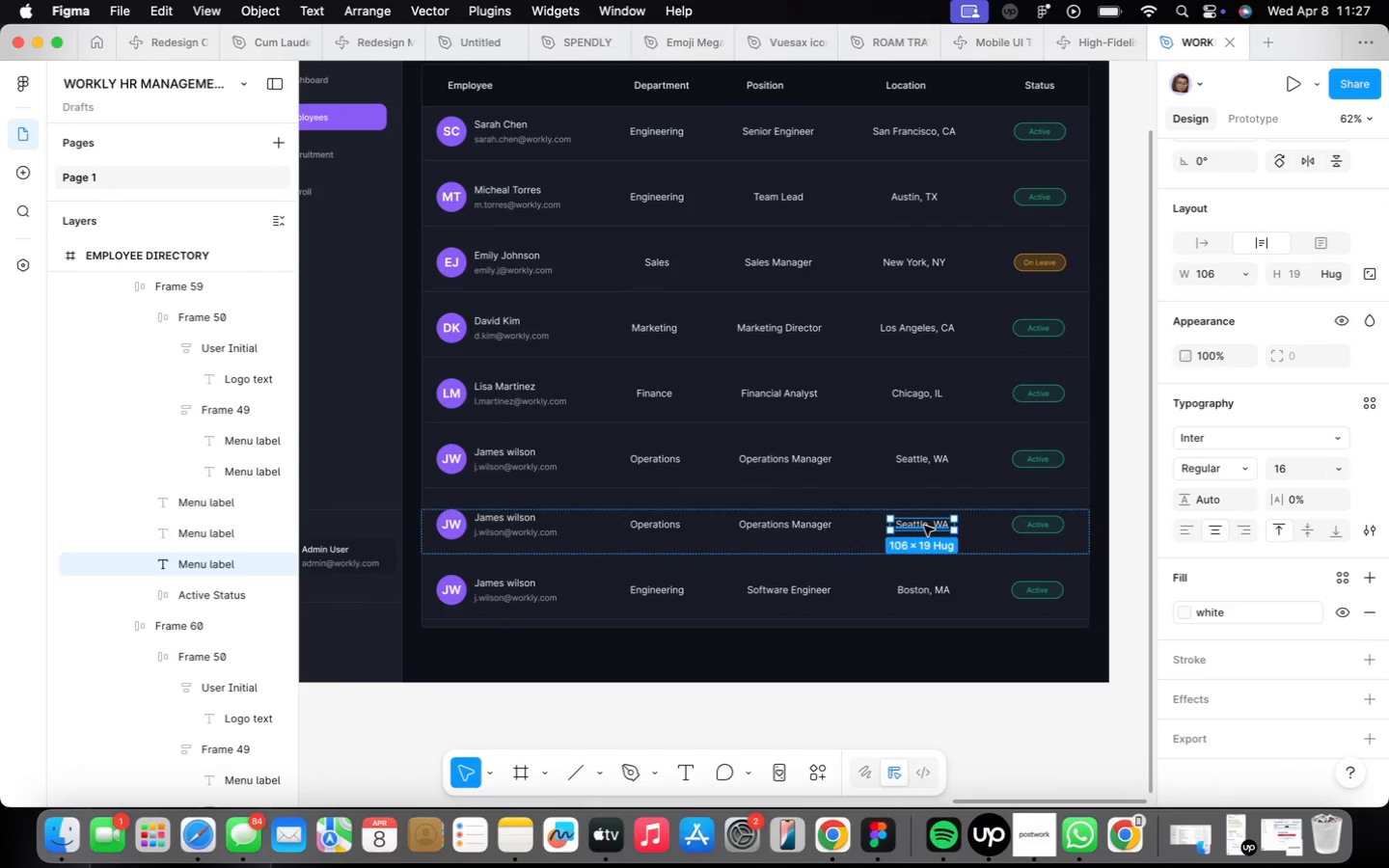 
triple_click([924, 526])
 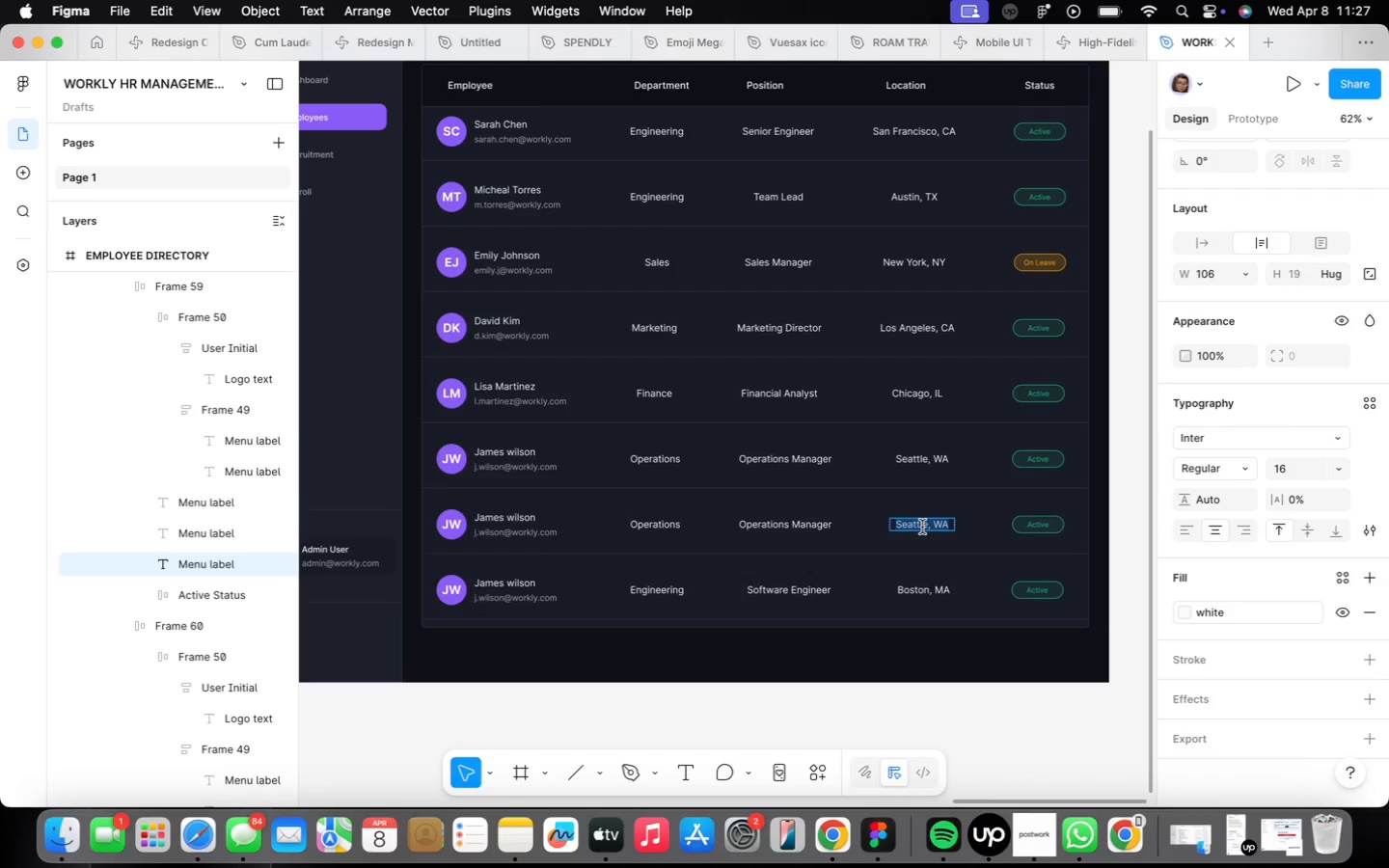 
type(Miami, )
 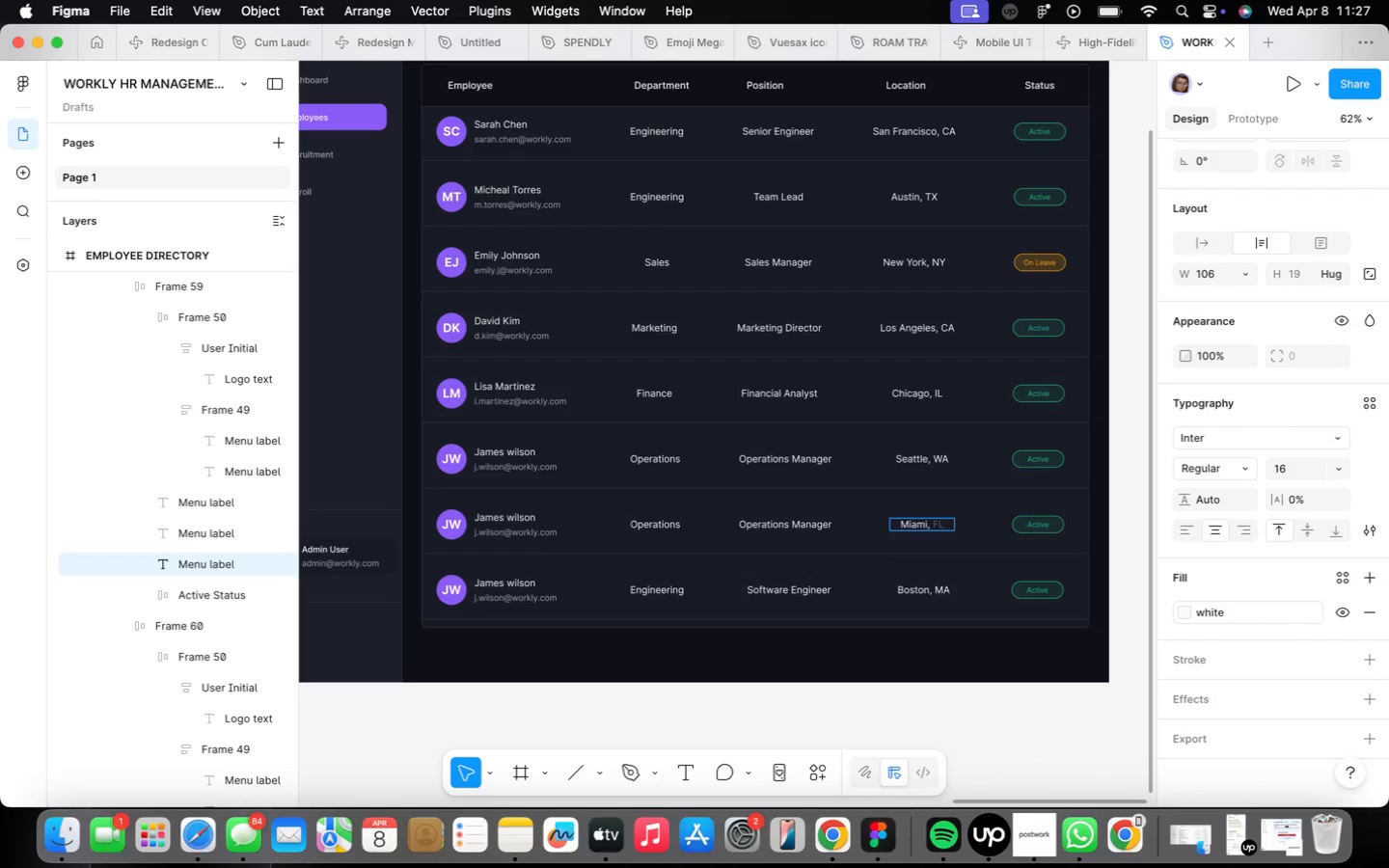 
key(ArrowRight)
 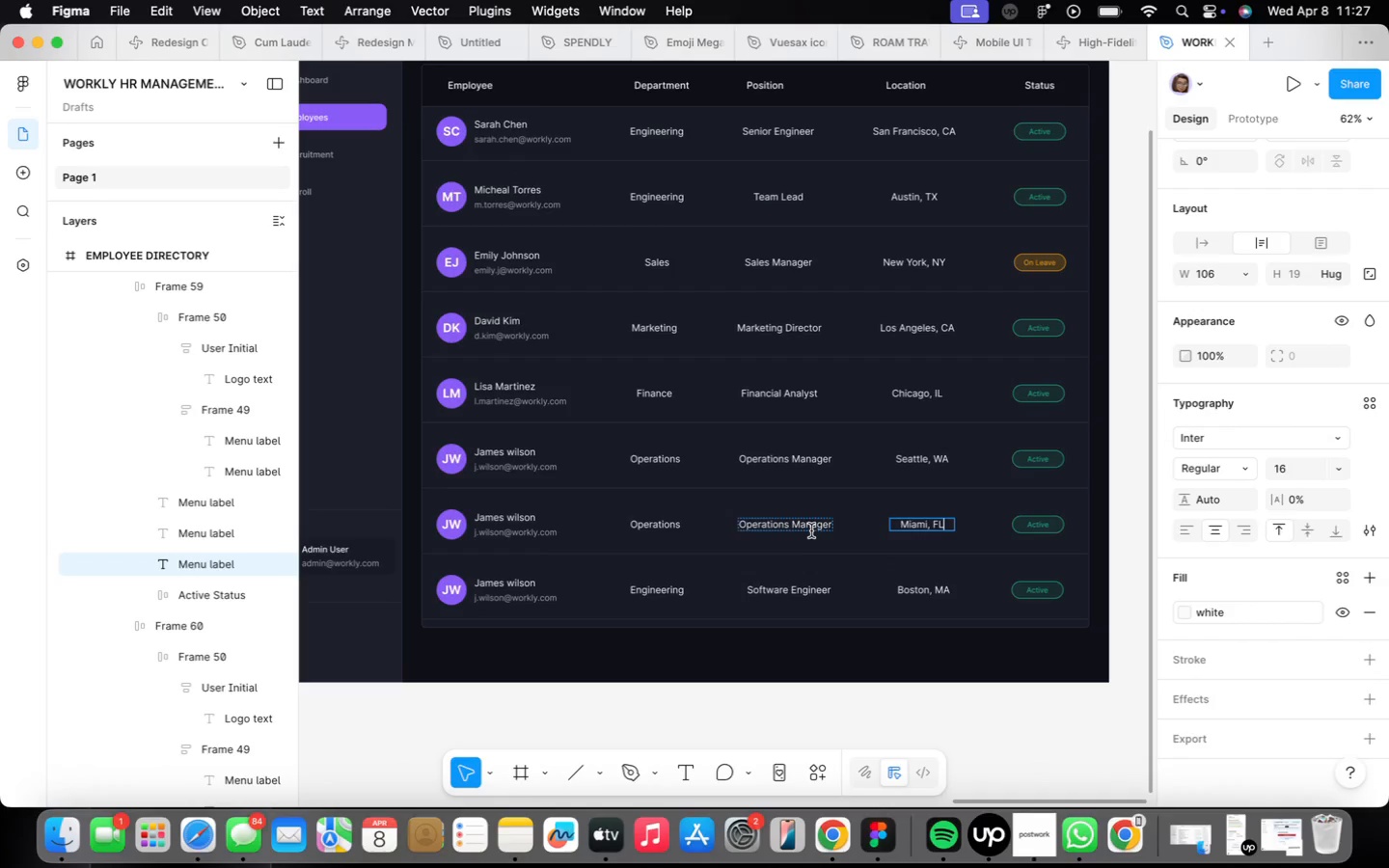 
double_click([805, 525])
 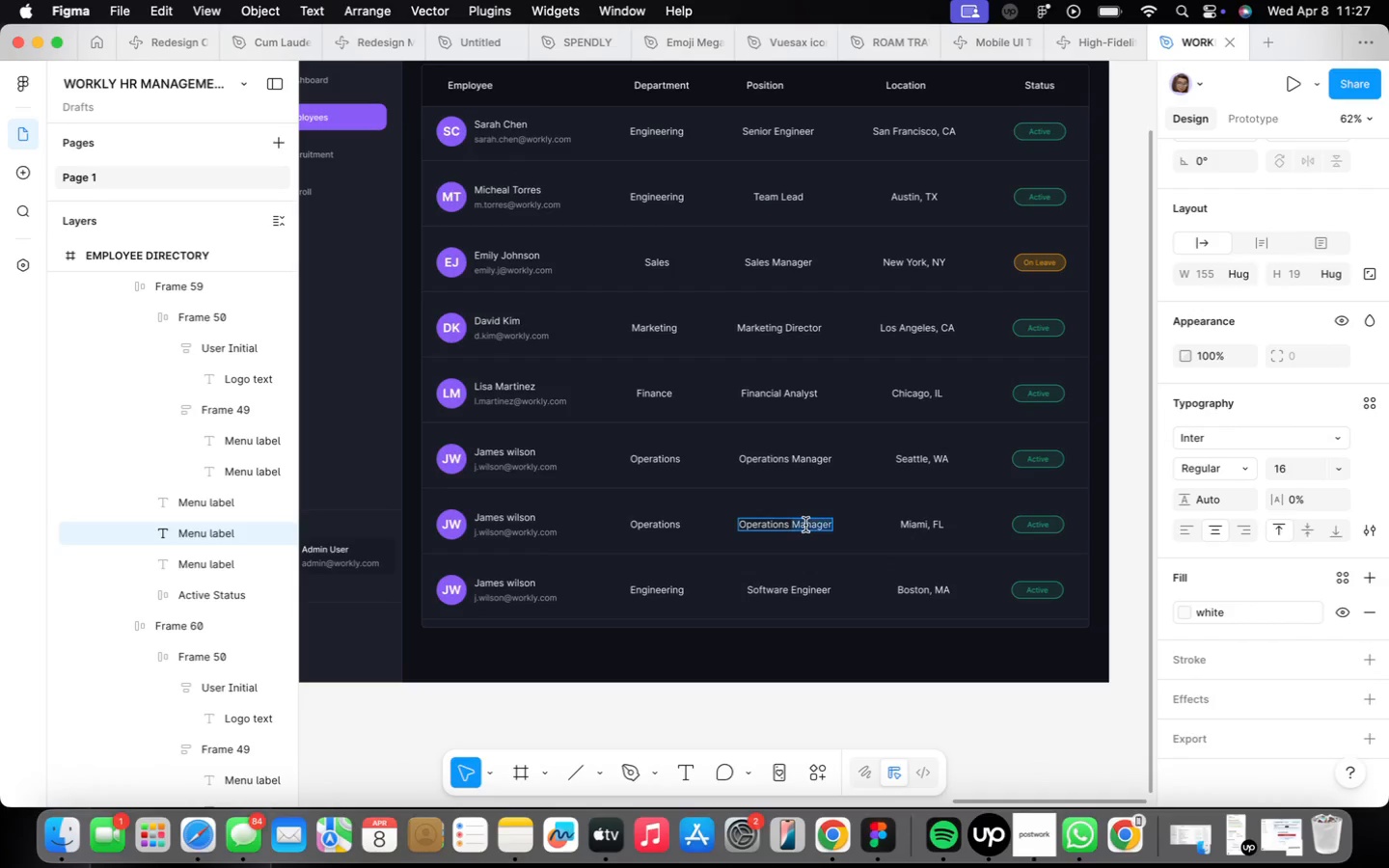 
triple_click([805, 525])
 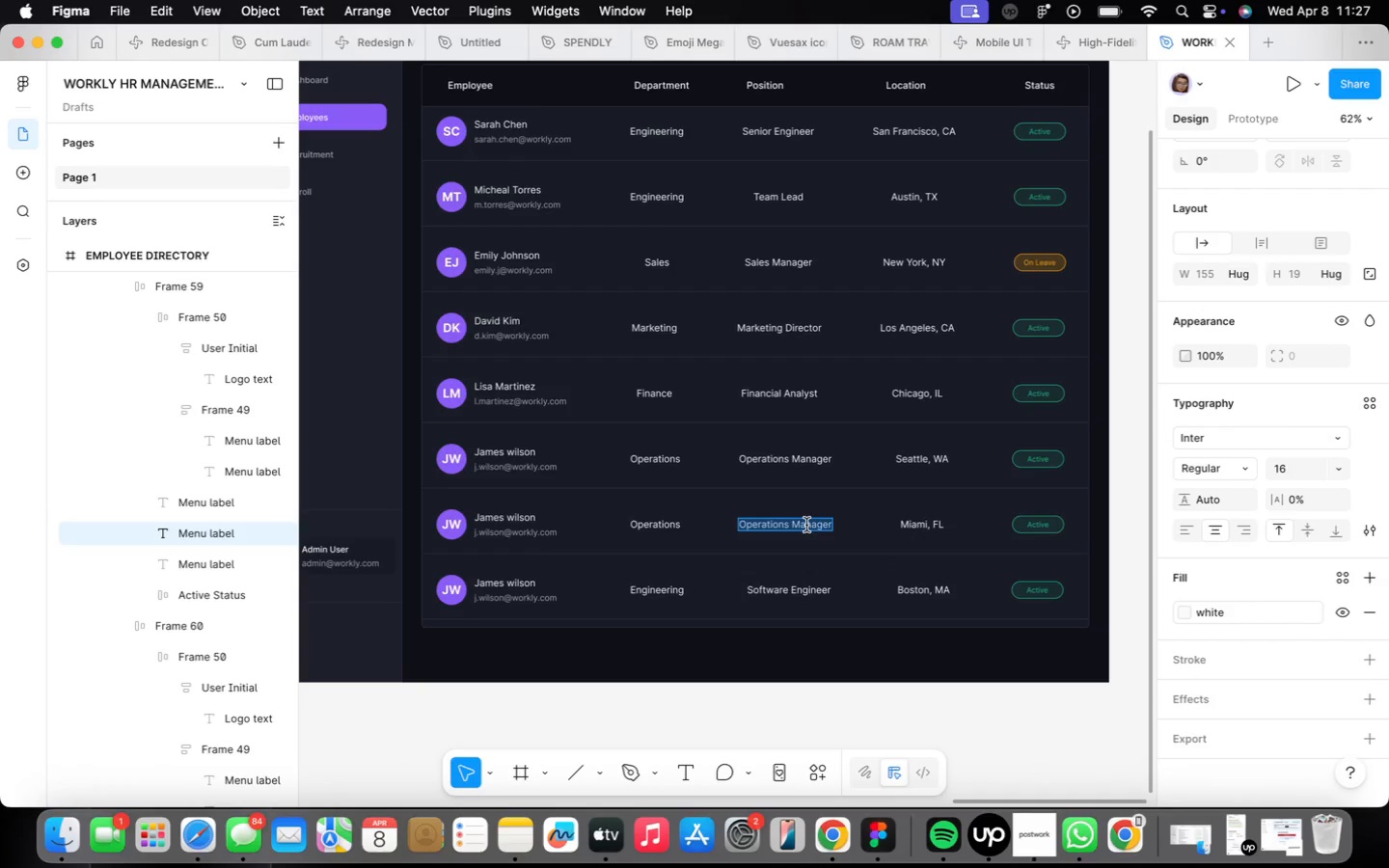 
key(CapsLock)
 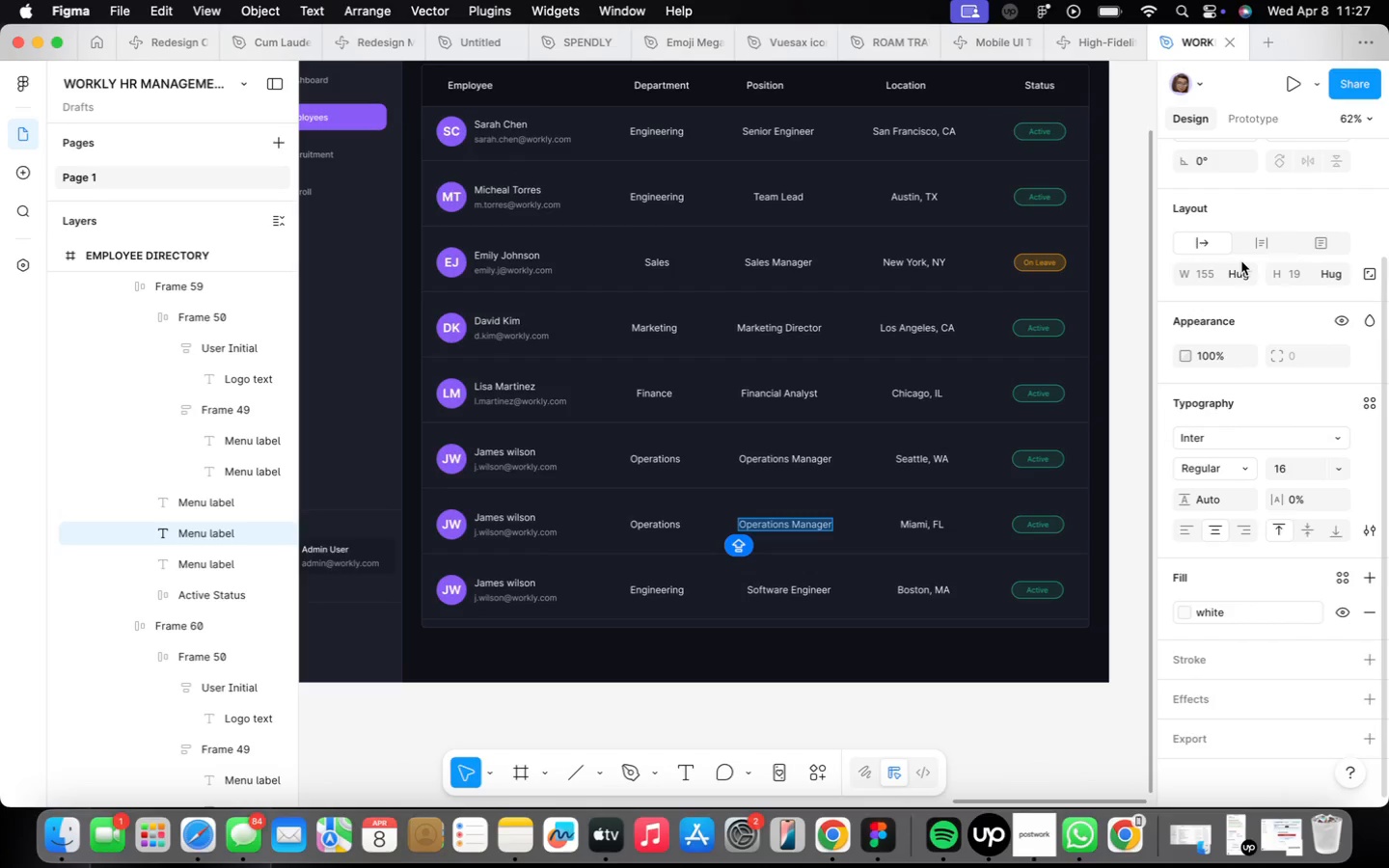 
left_click([1227, 256])
 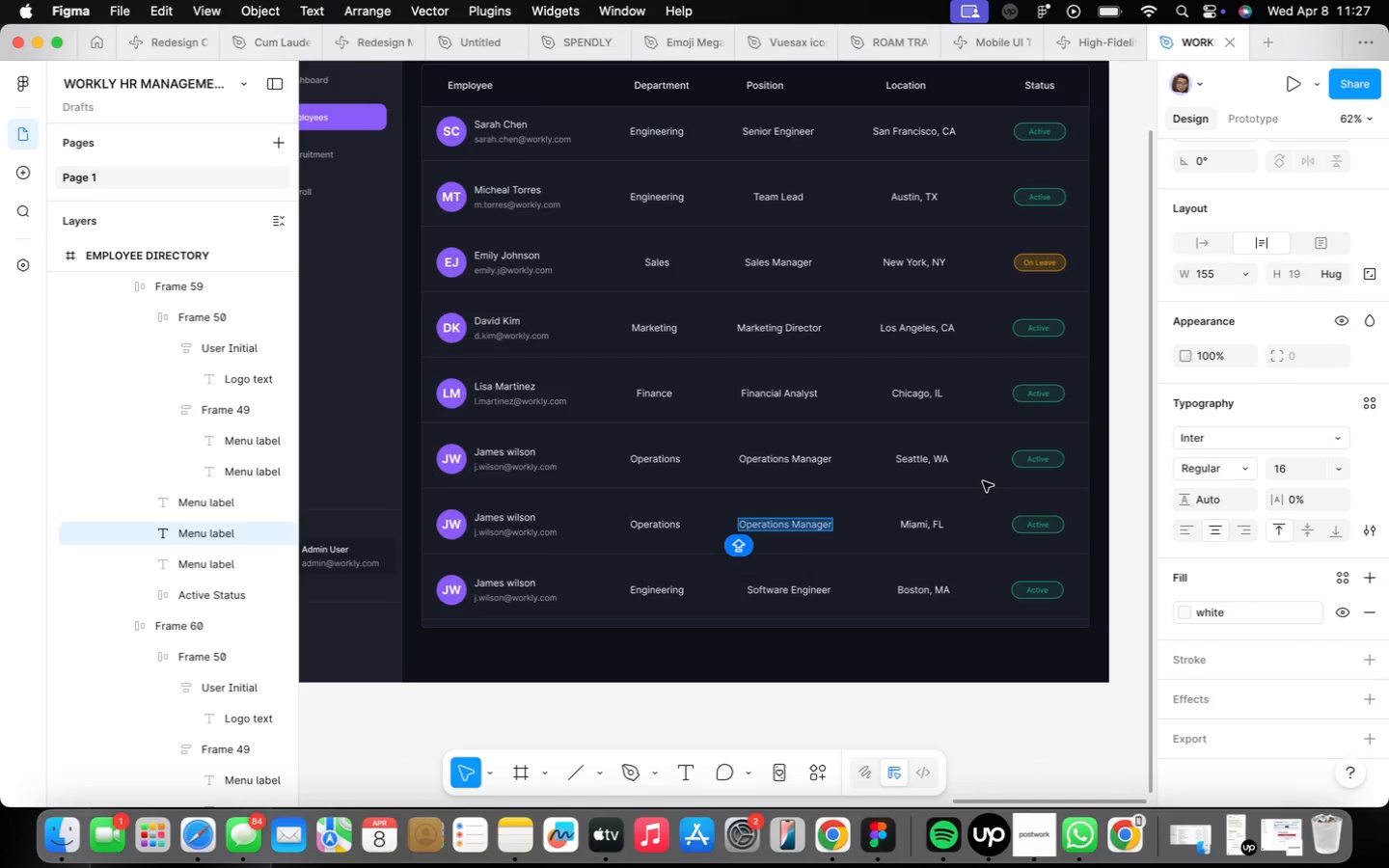 
type(Sales Executive)
 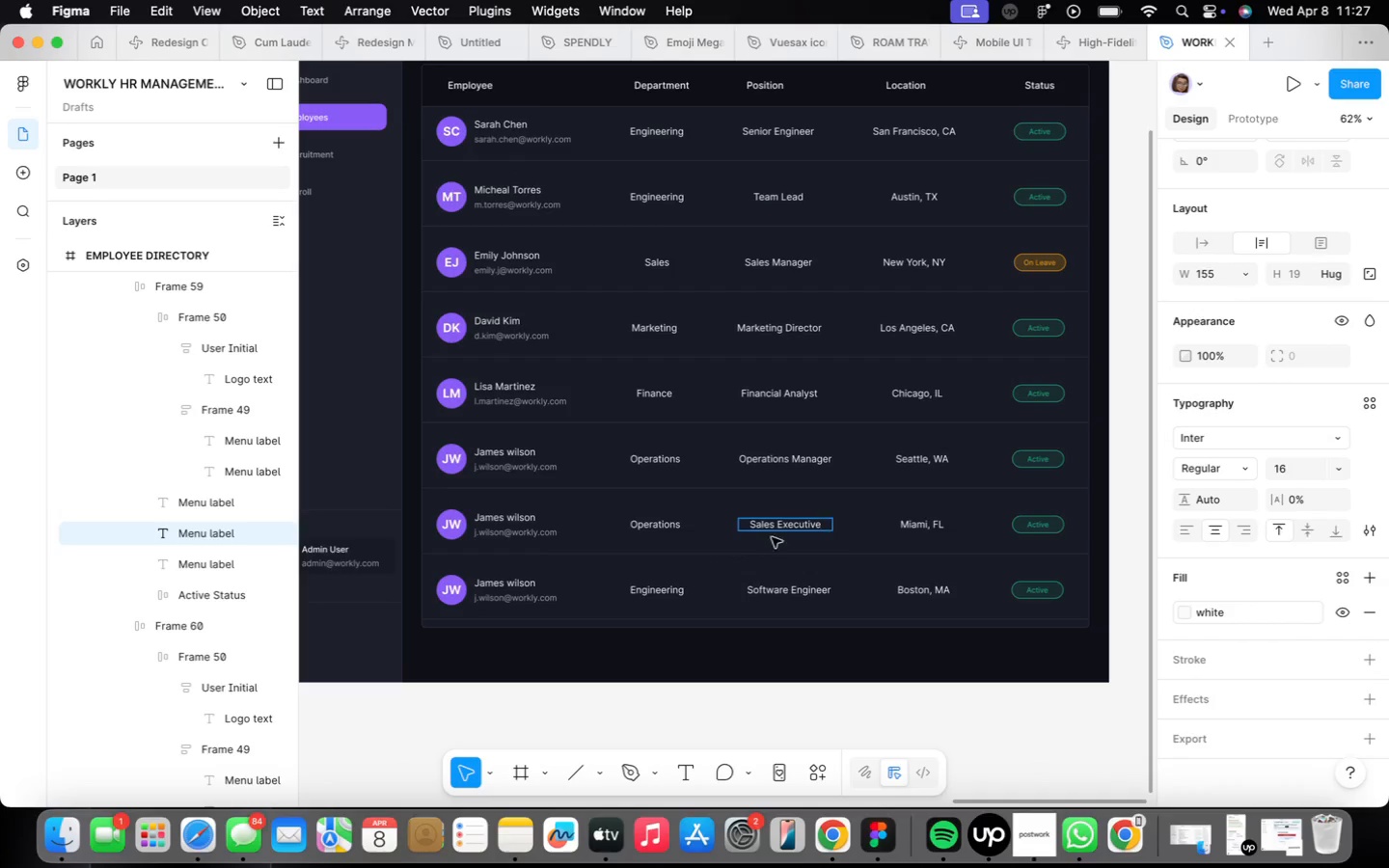 
double_click([672, 528])
 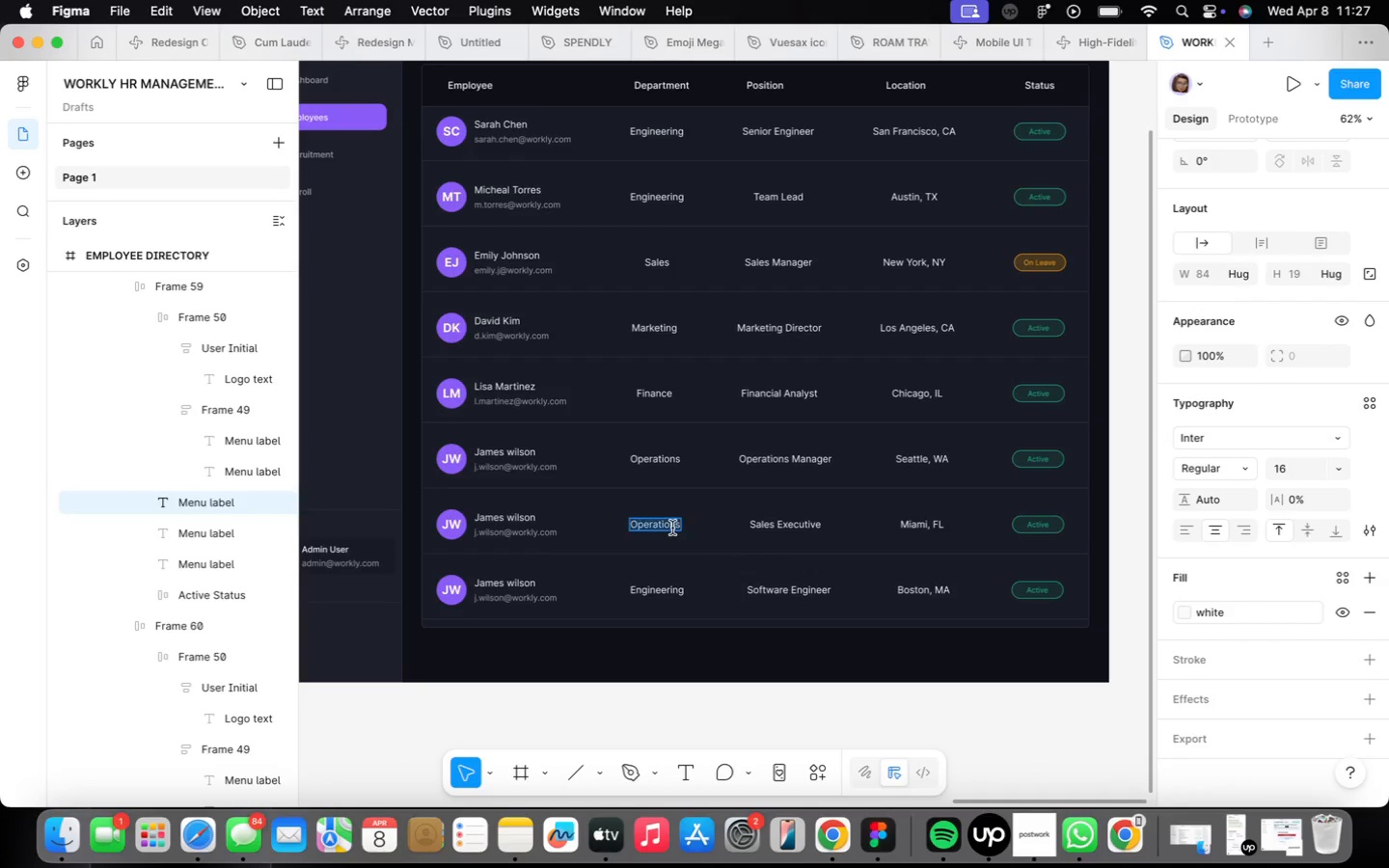 
triple_click([672, 528])
 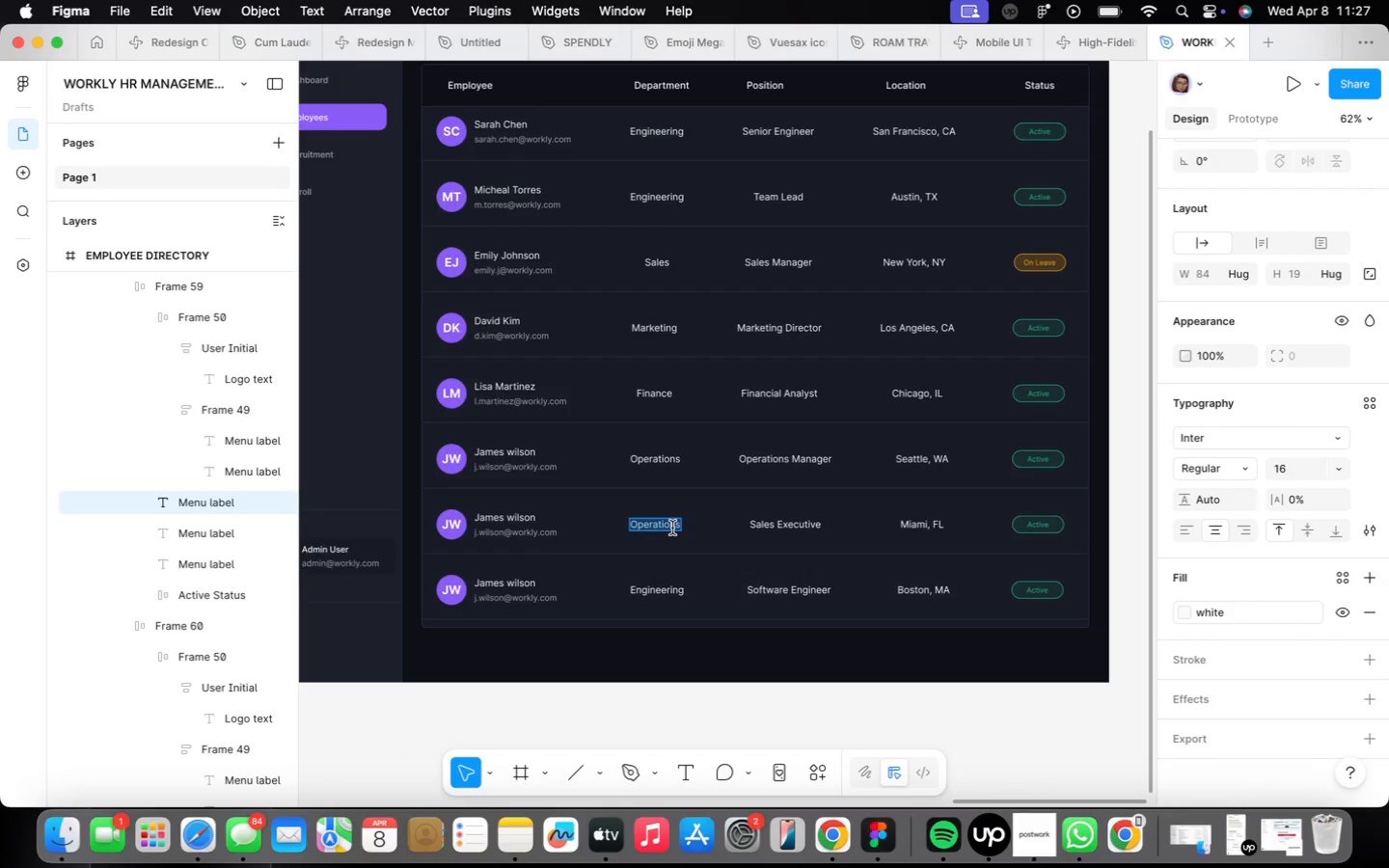 
wait(18.88)
 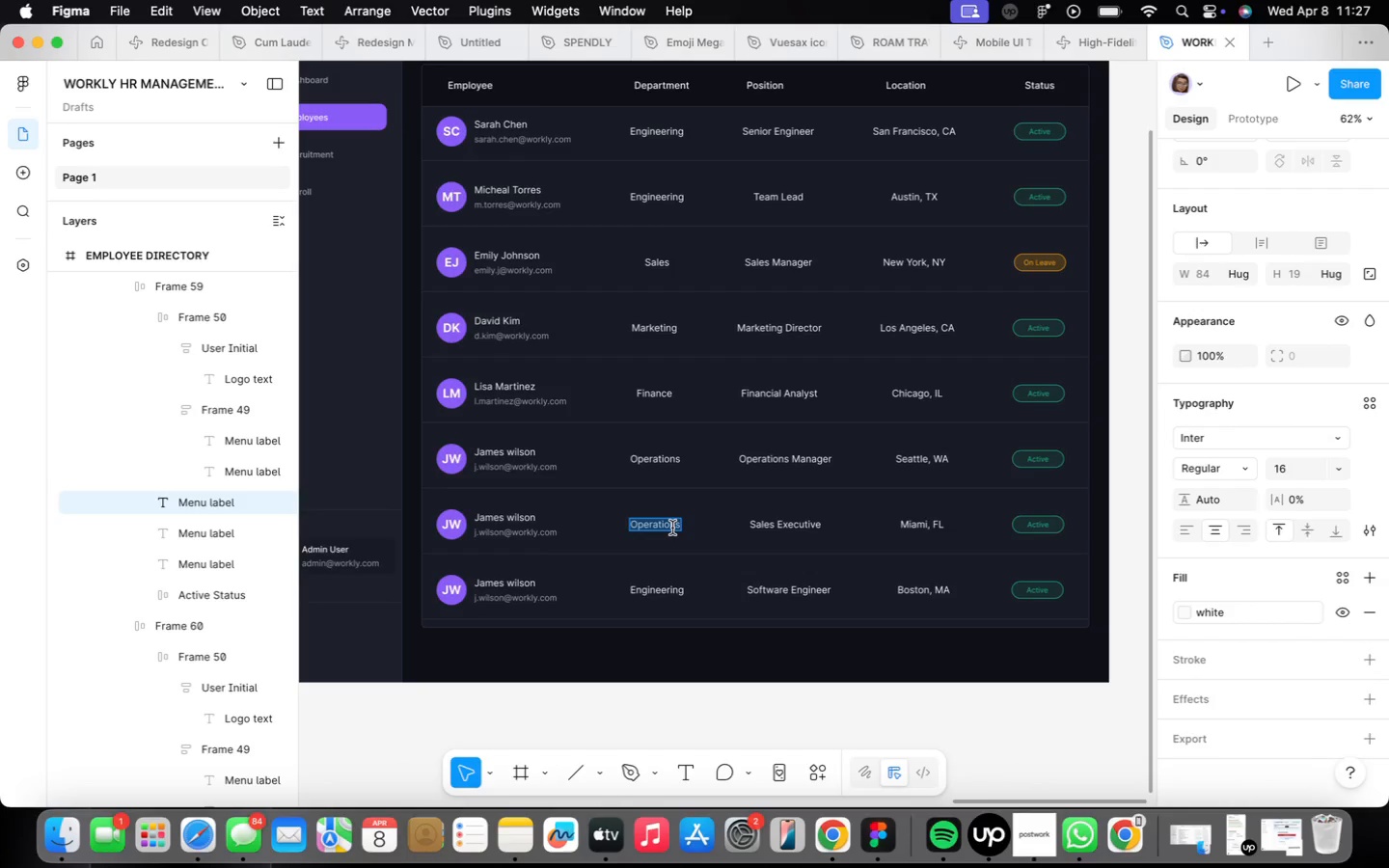 
type(Sales)
 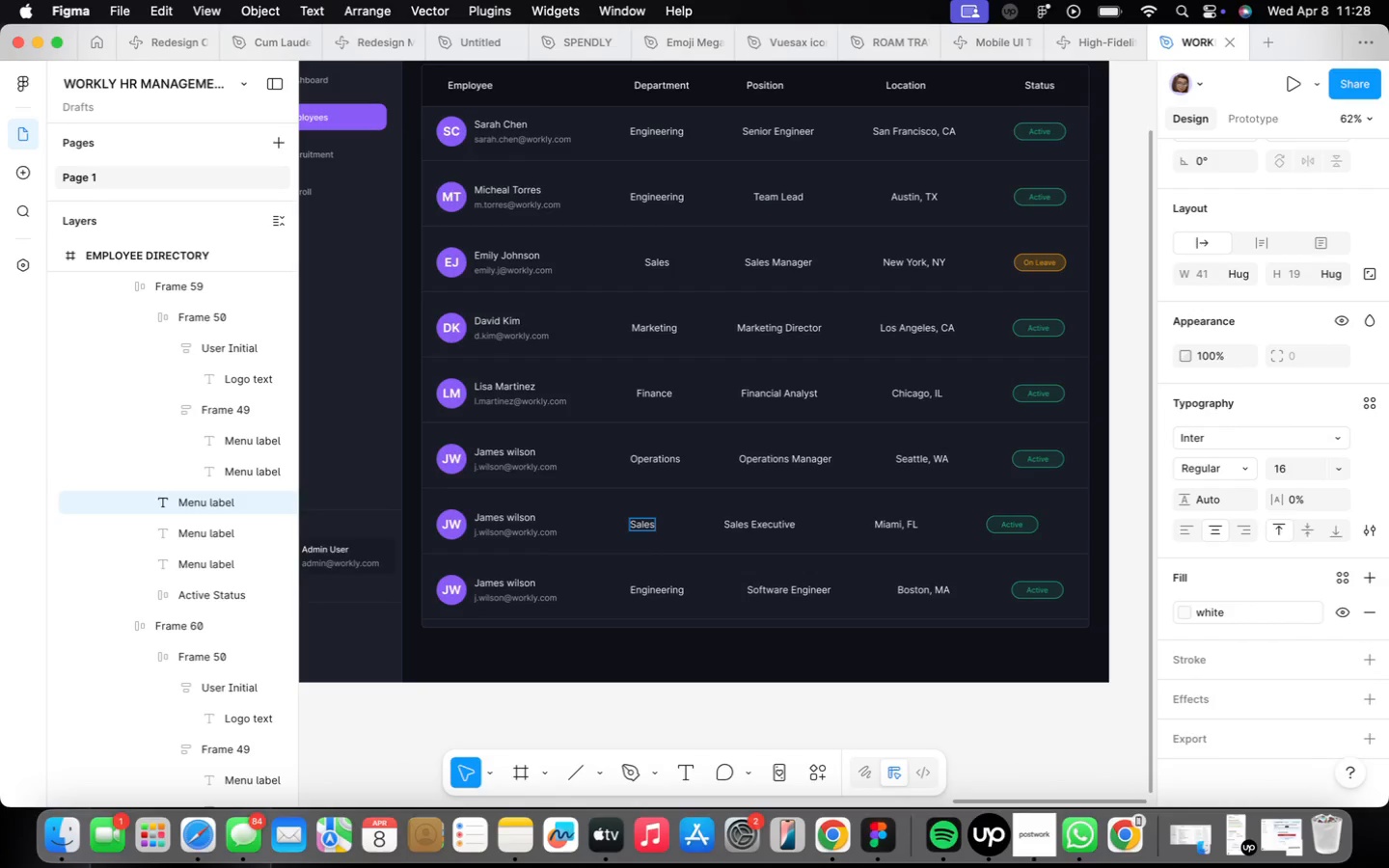 
key(Meta+Z)
 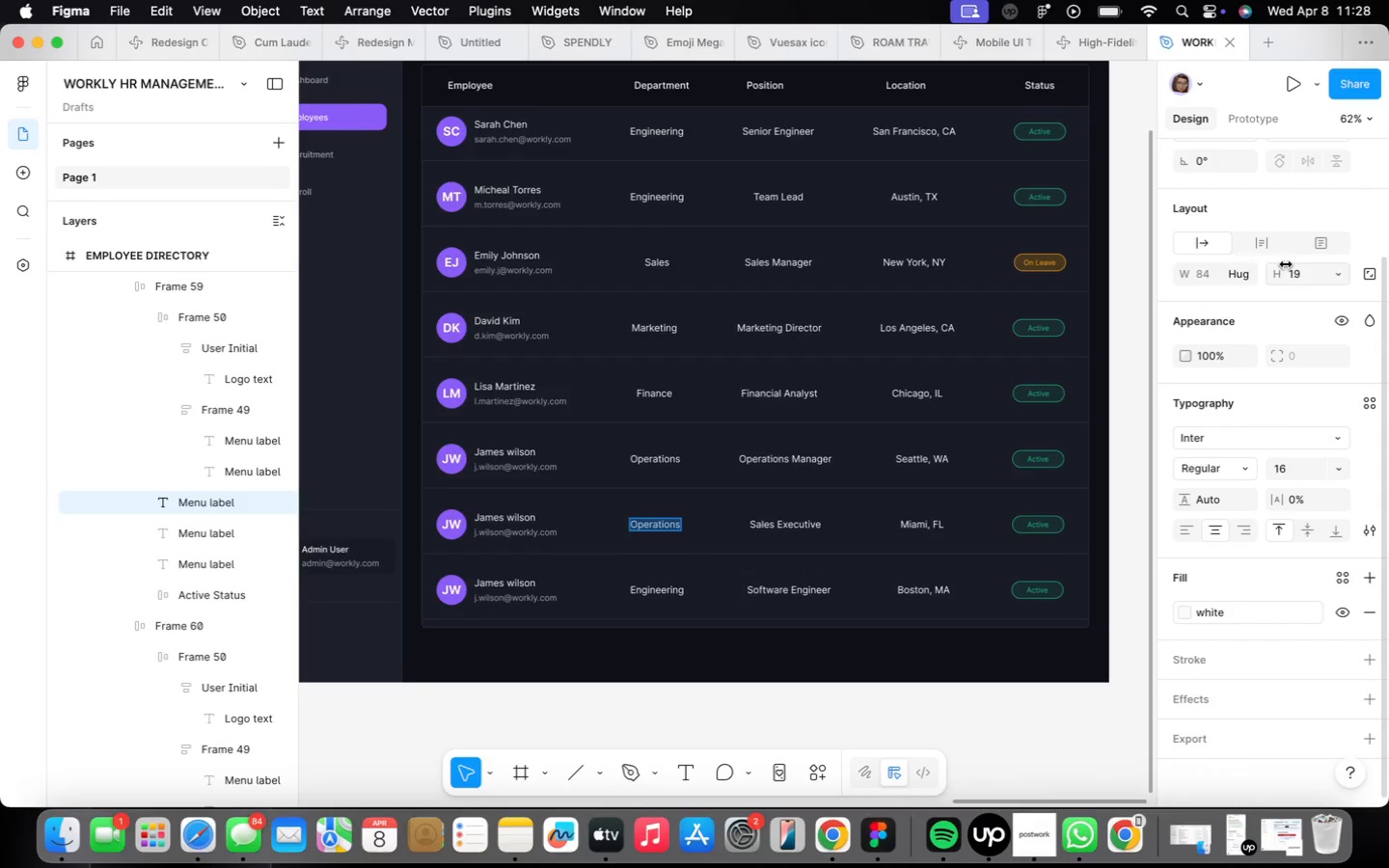 
left_click([1249, 272])
 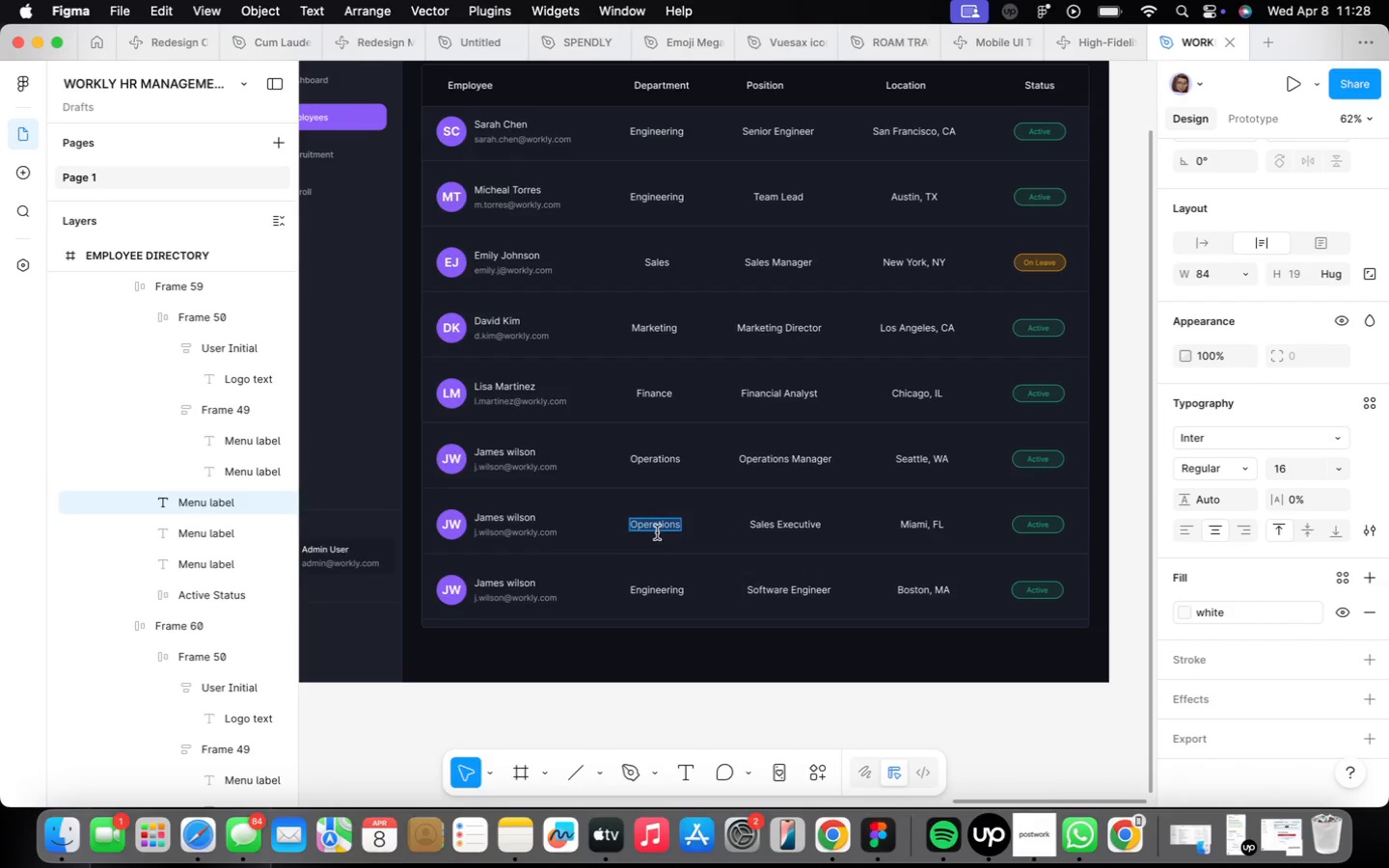 
type(Sales)
 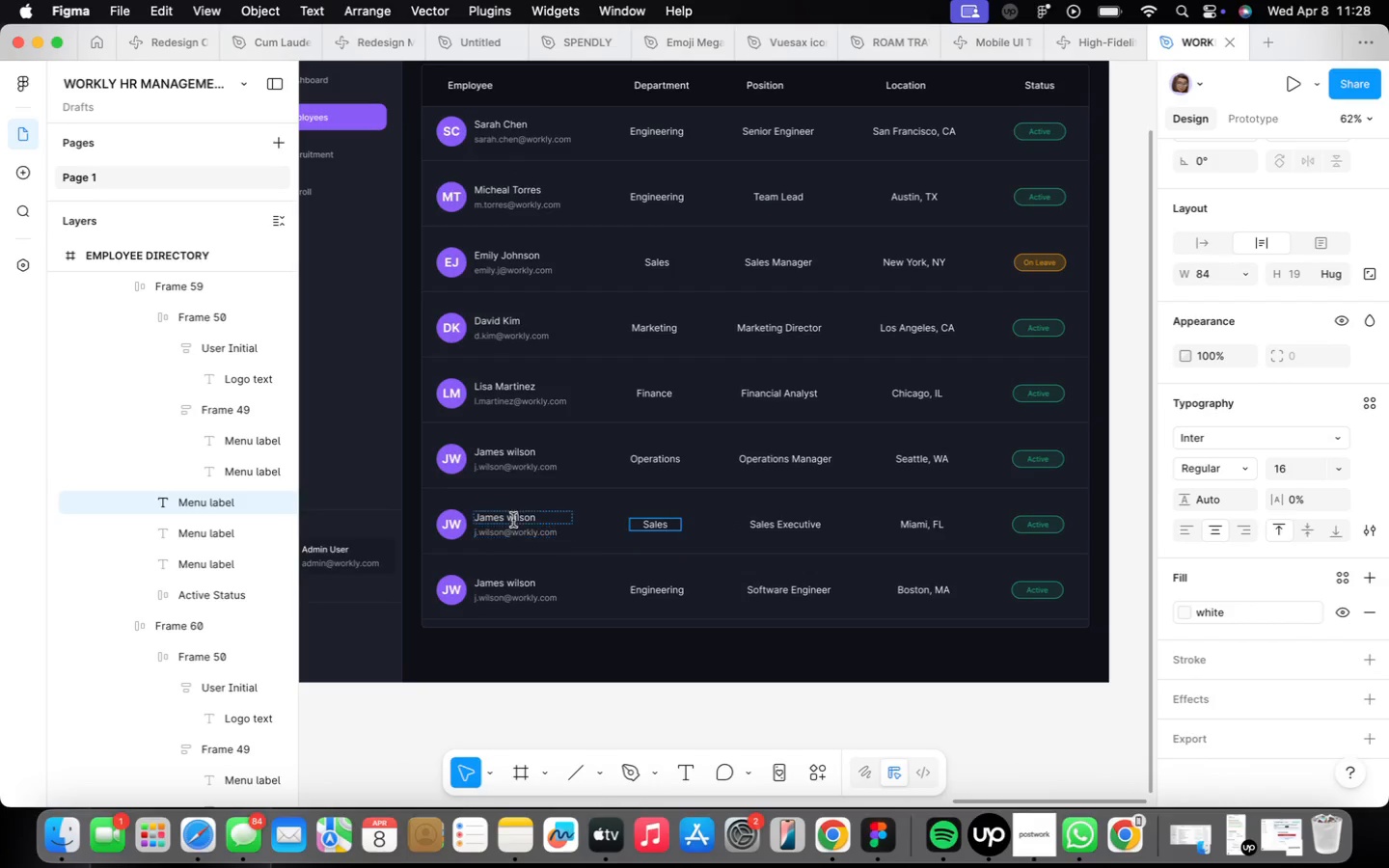 
type(Robert Chang)
 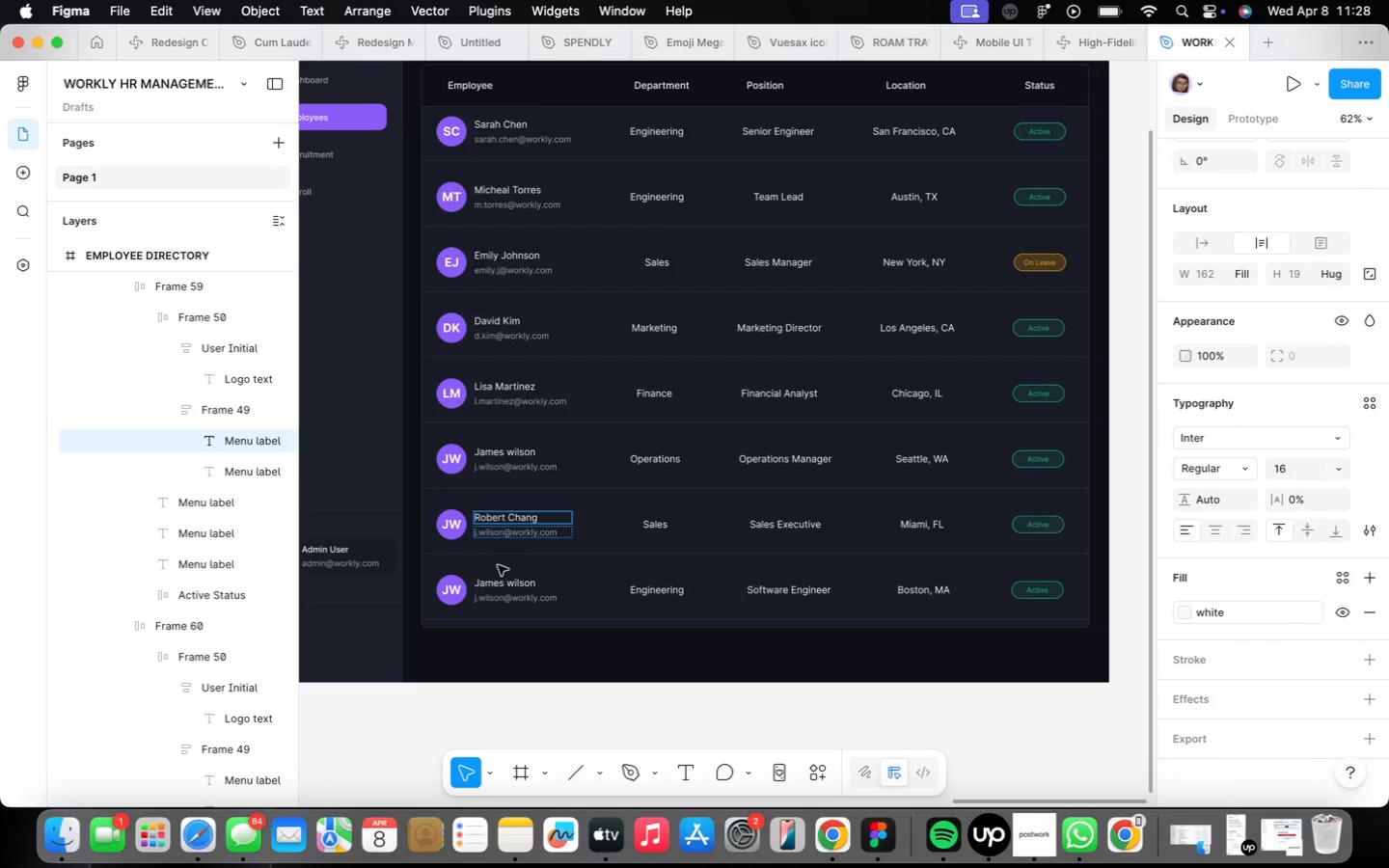 
double_click([491, 529])
 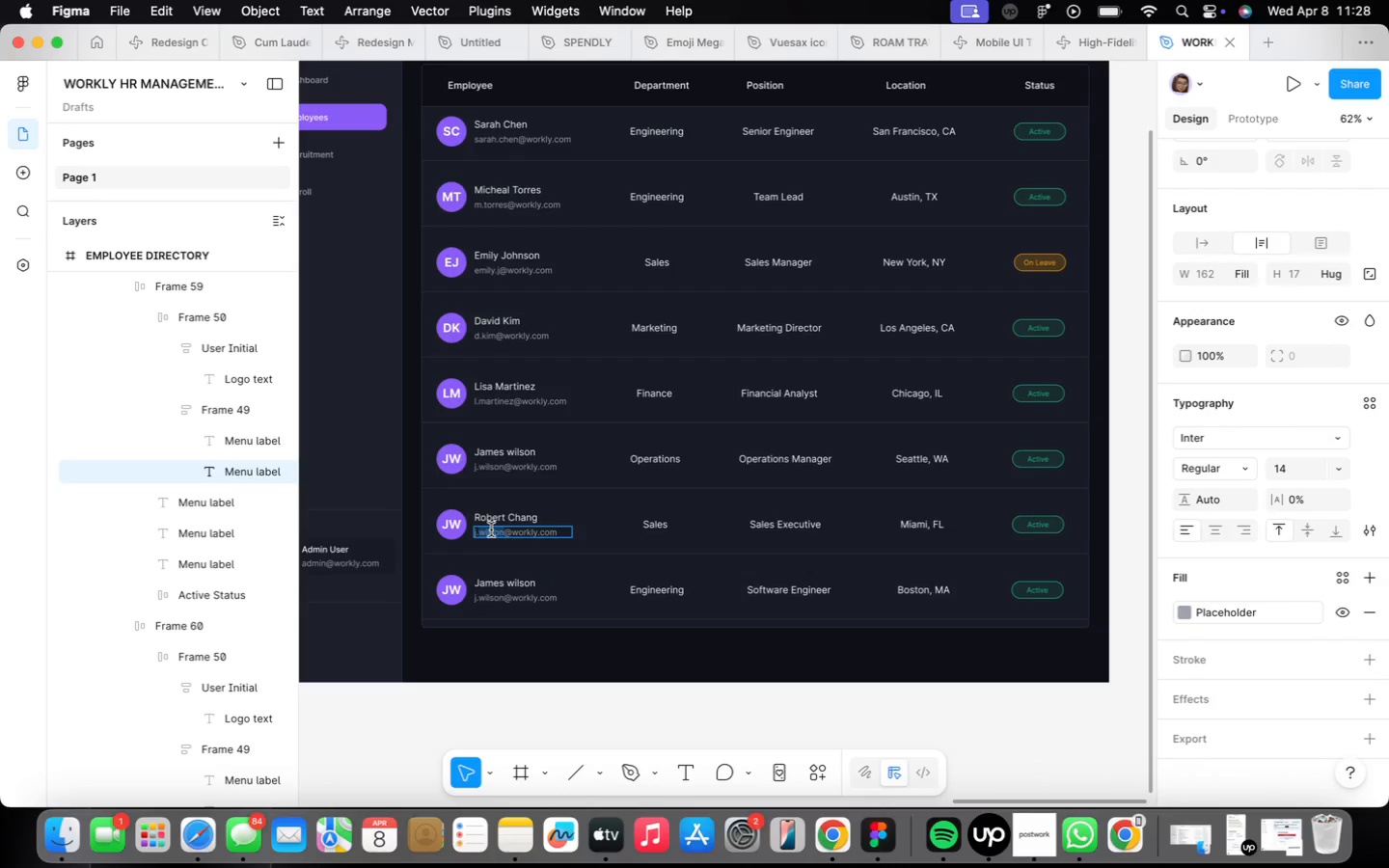 
triple_click([491, 529])
 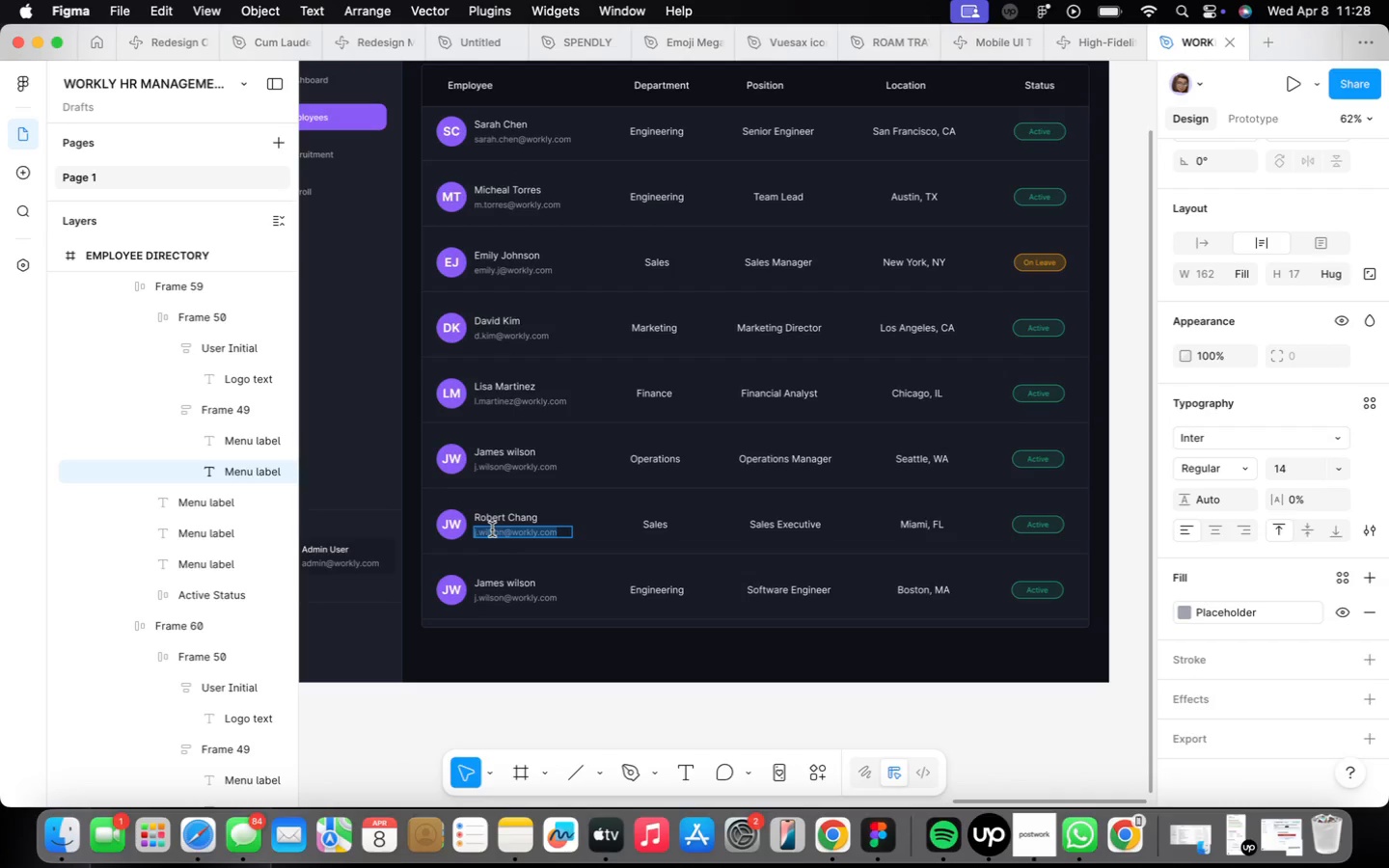 
type(r.cha)
 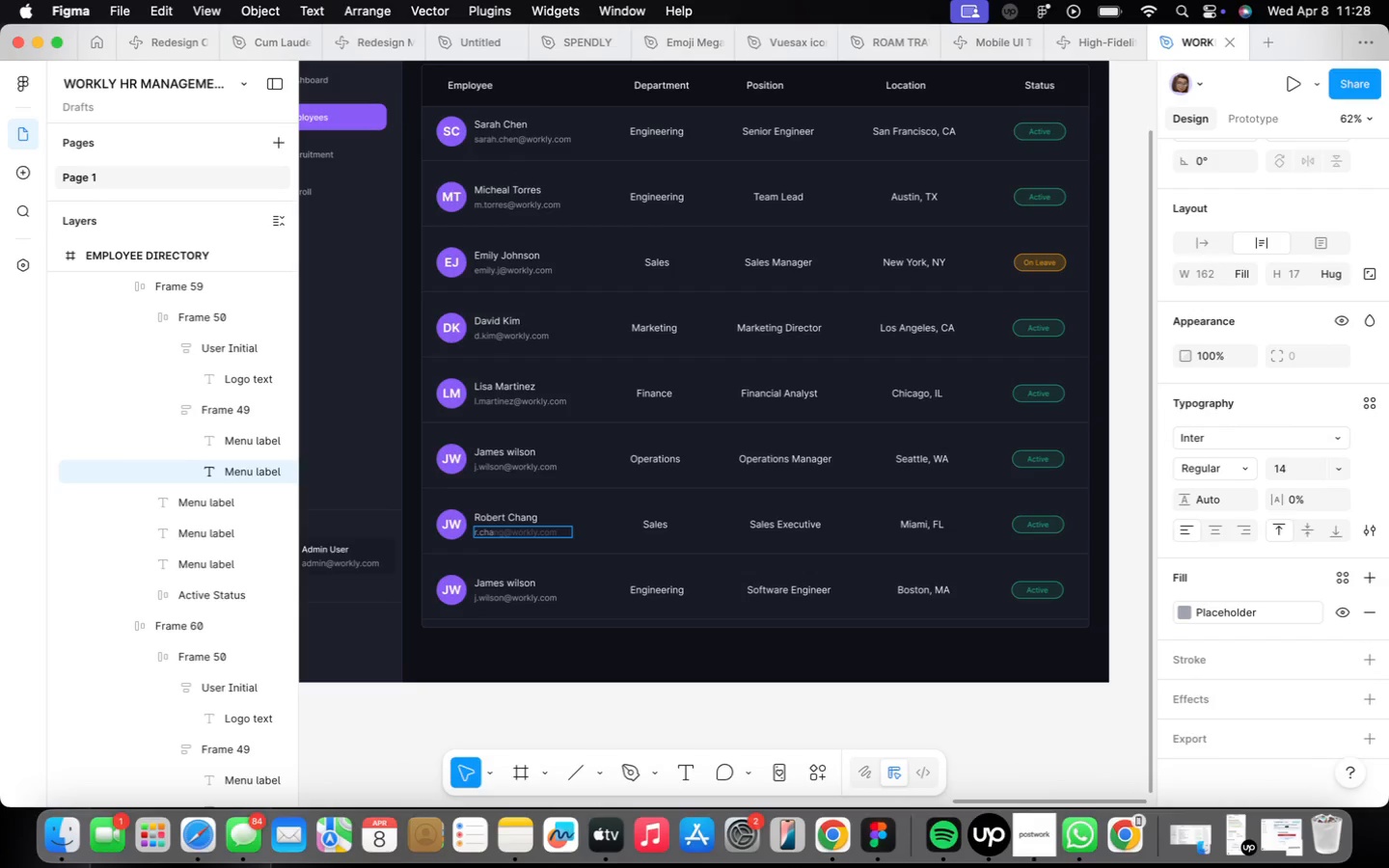 
key(ArrowRight)
 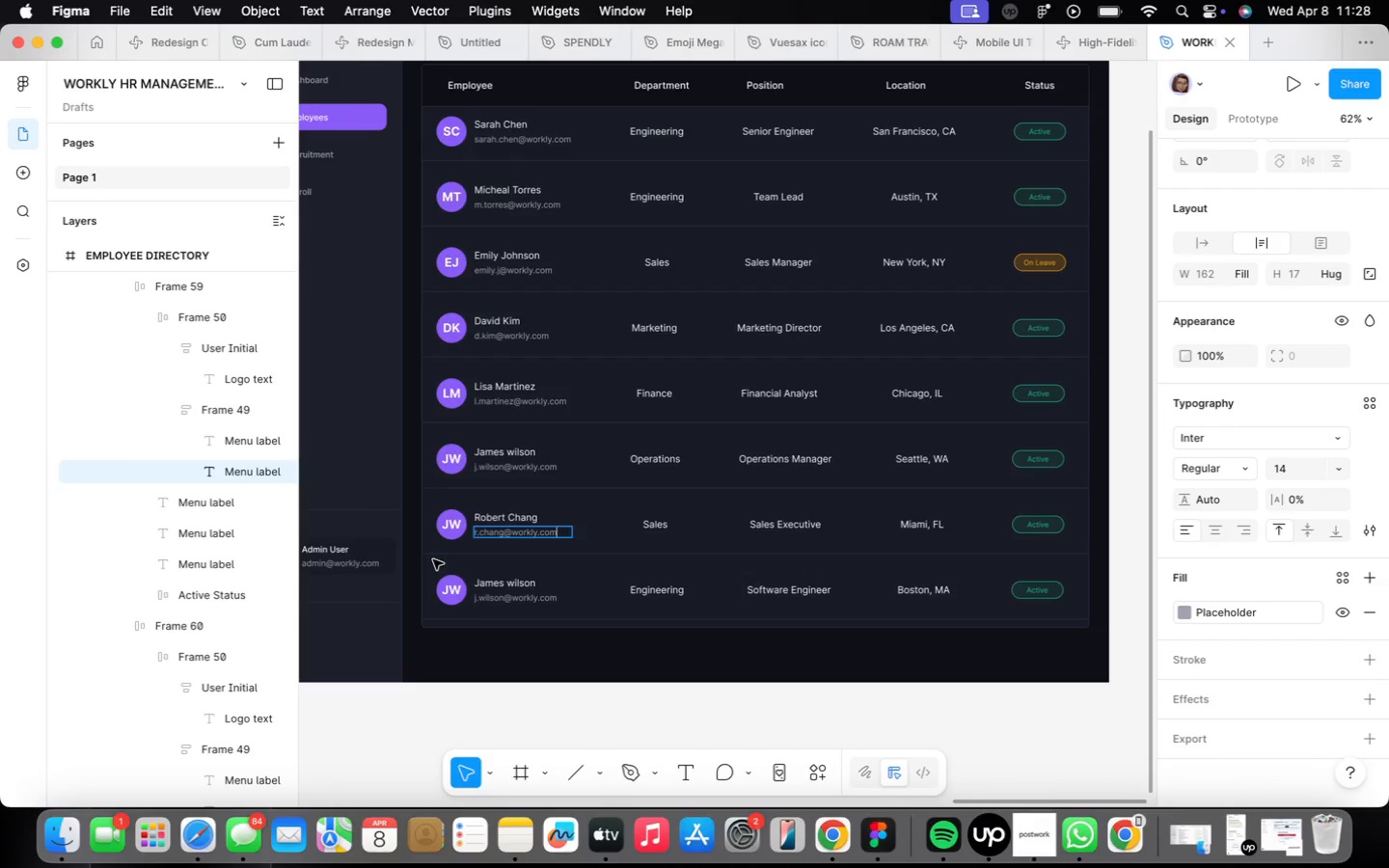 
double_click([506, 578])
 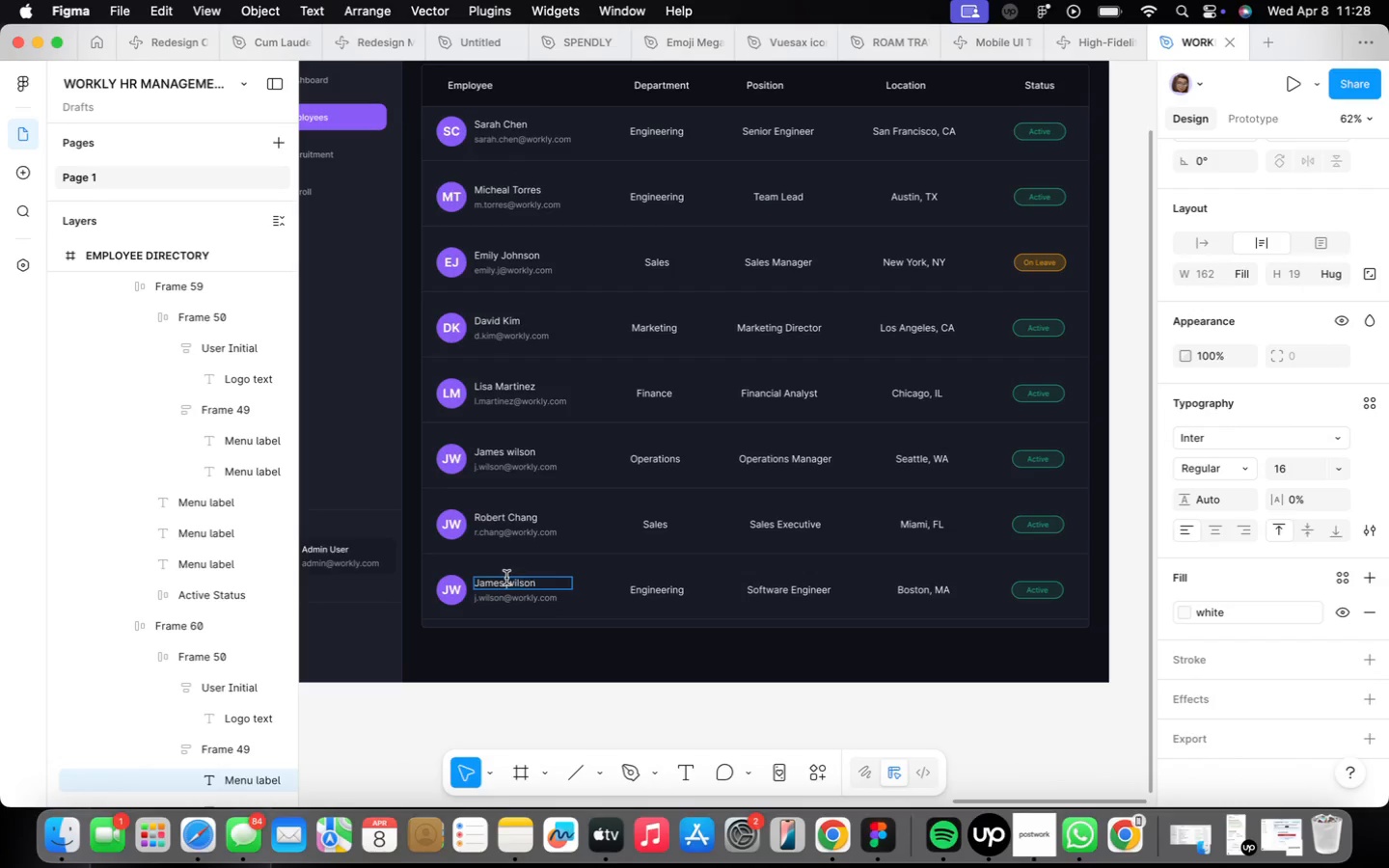 
double_click([506, 578])
 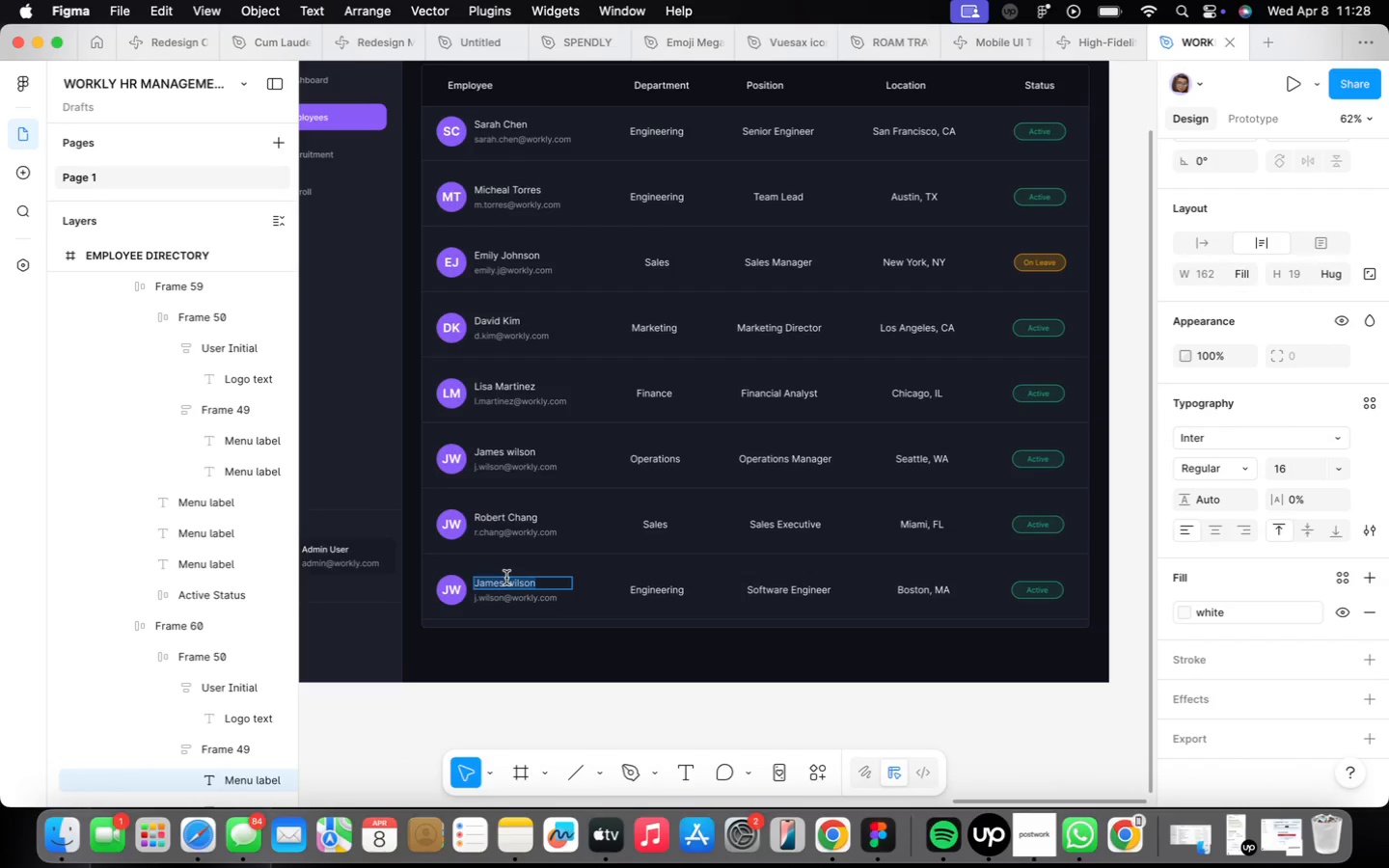 
triple_click([506, 578])
 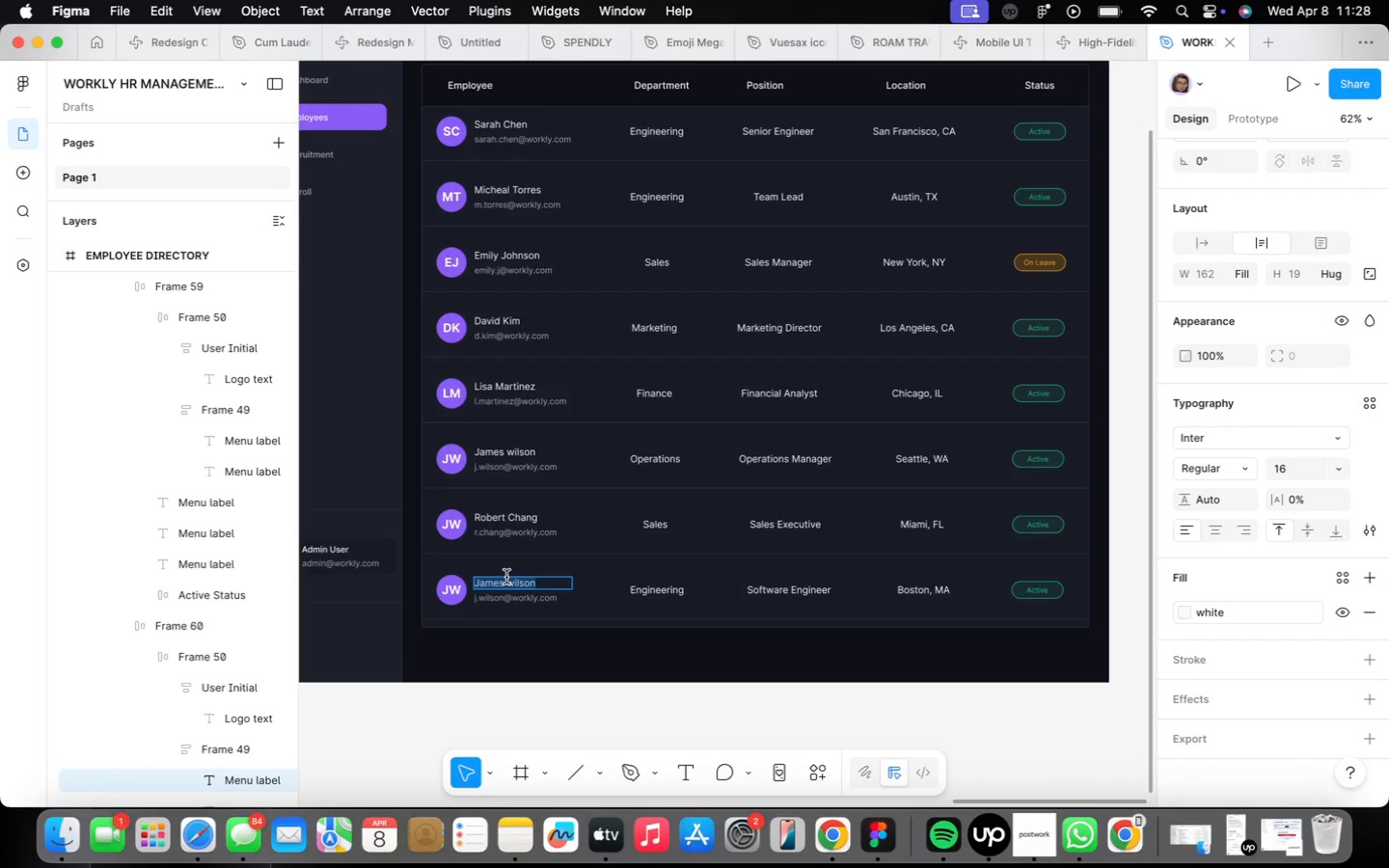 
type(Amanda Foster)
 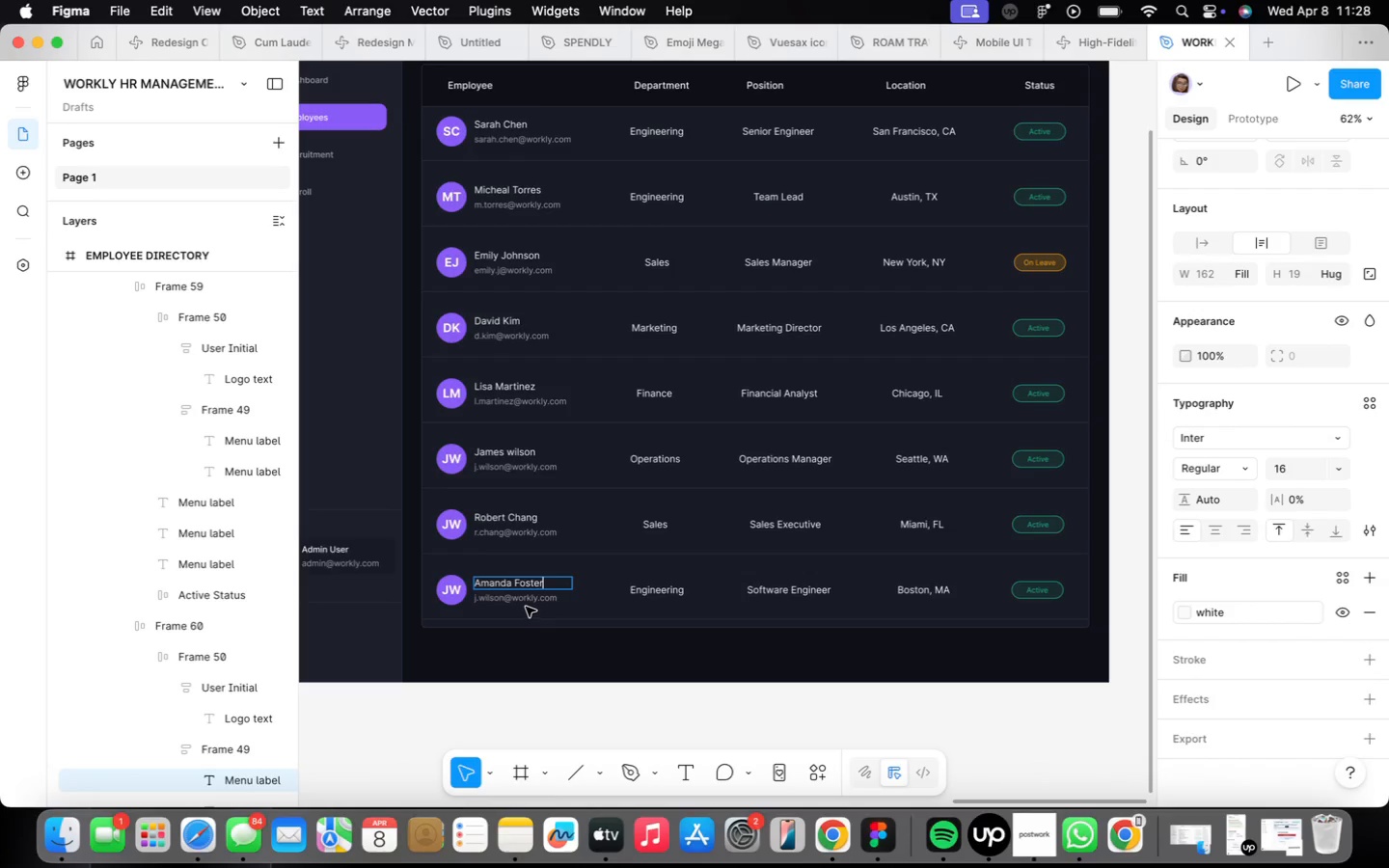 
wait(7.11)
 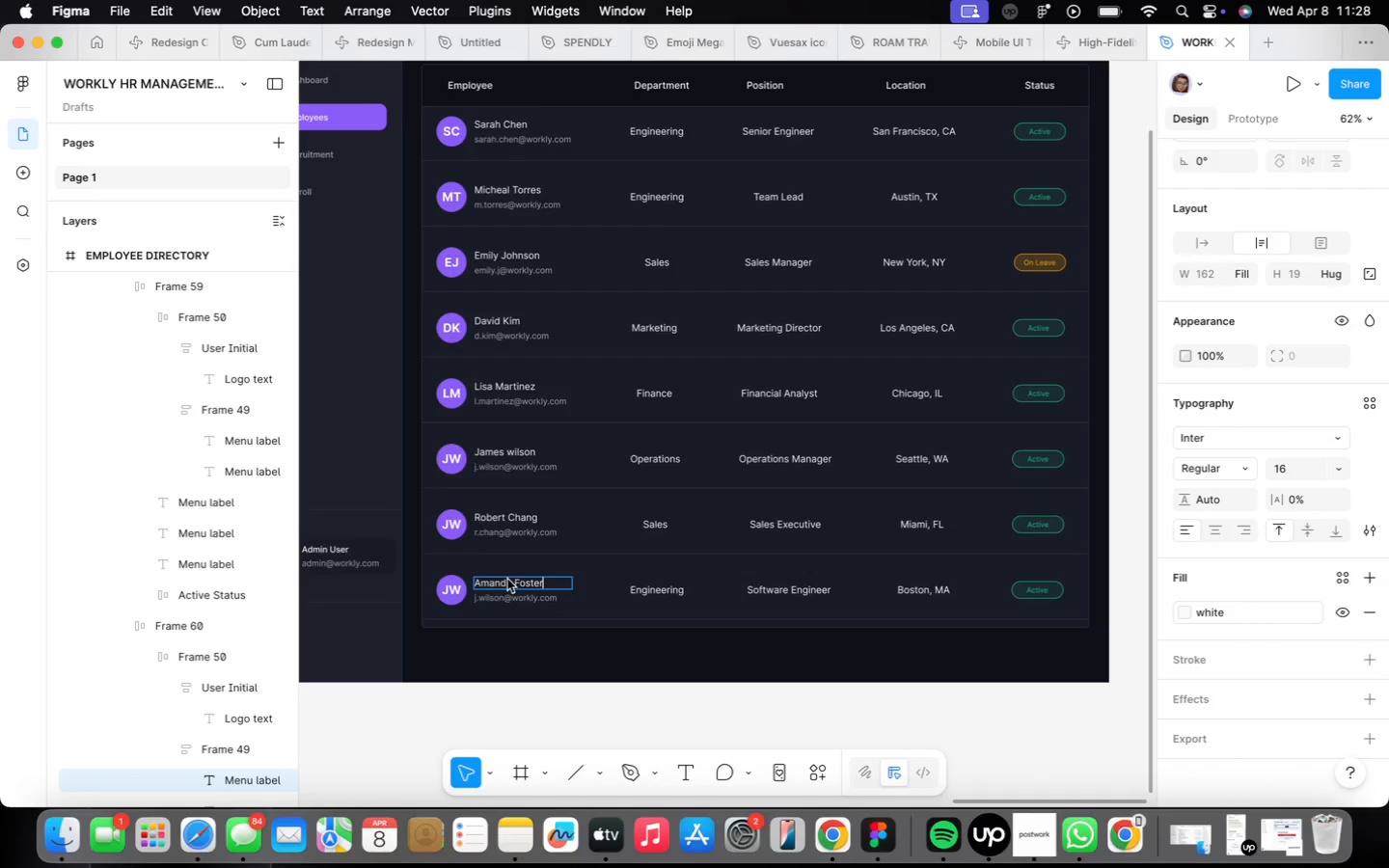 
double_click([521, 599])
 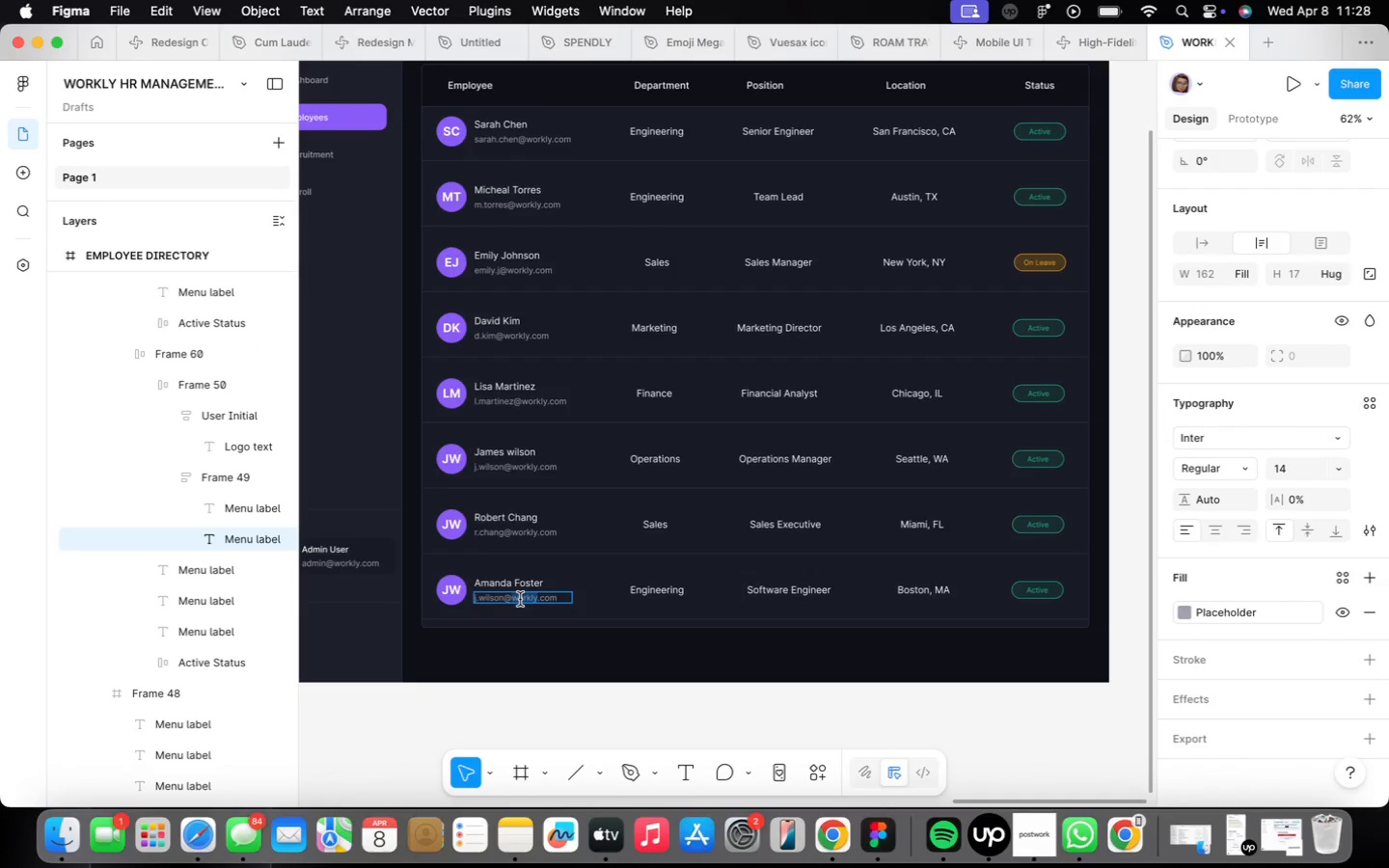 
triple_click([520, 599])
 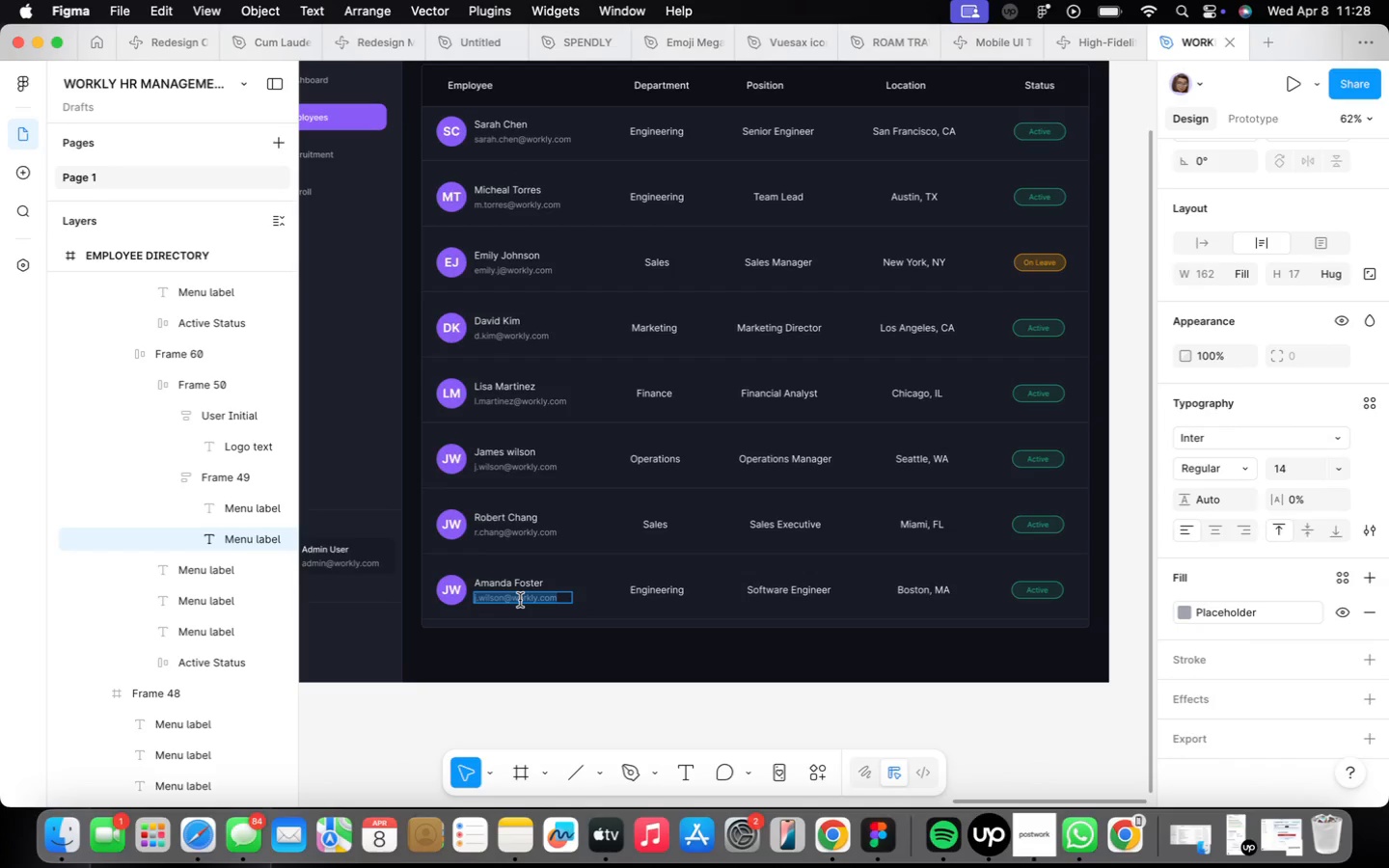 
scroll: coordinate [520, 600], scroll_direction: down, amount: 9.0
 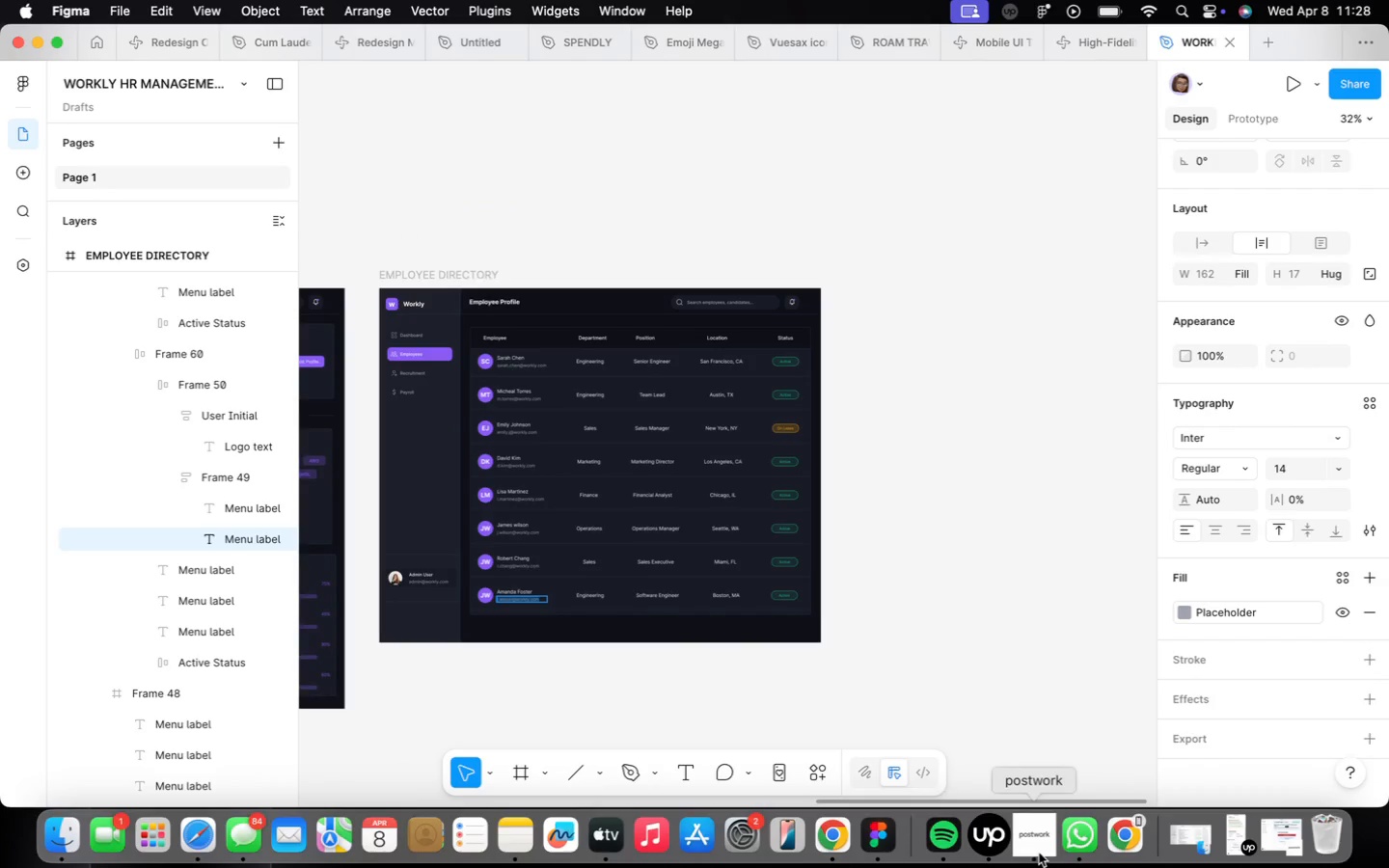 
left_click([1037, 851])